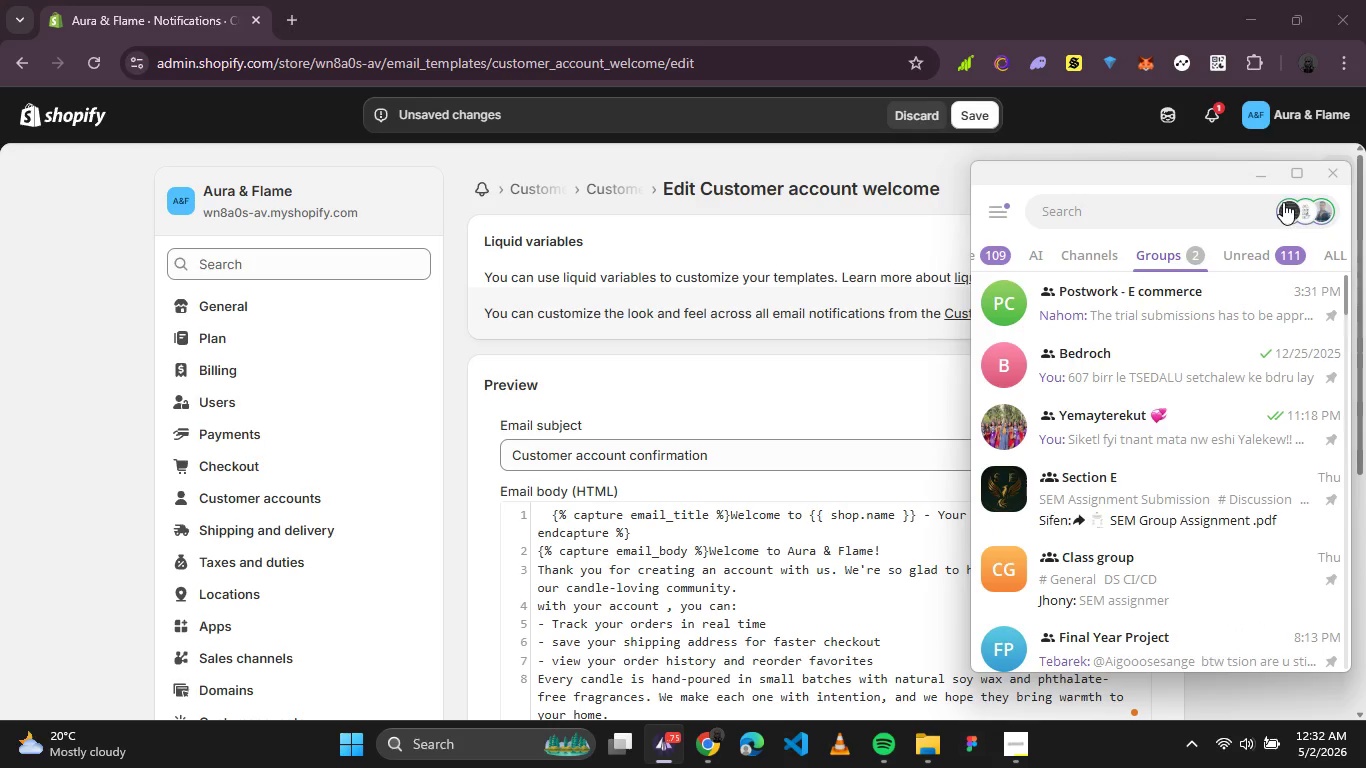 
left_click([1256, 175])
 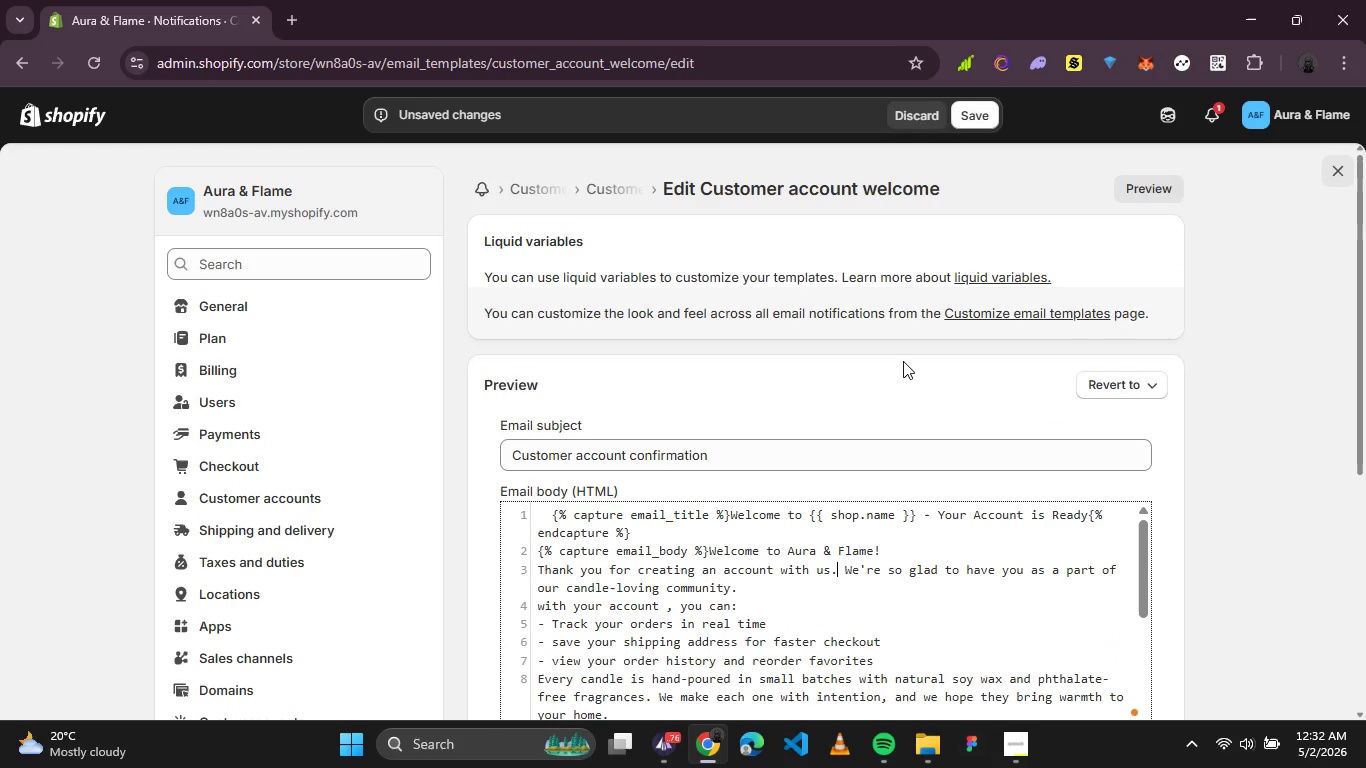 
scroll: coordinate [848, 416], scroll_direction: down, amount: 1.0
 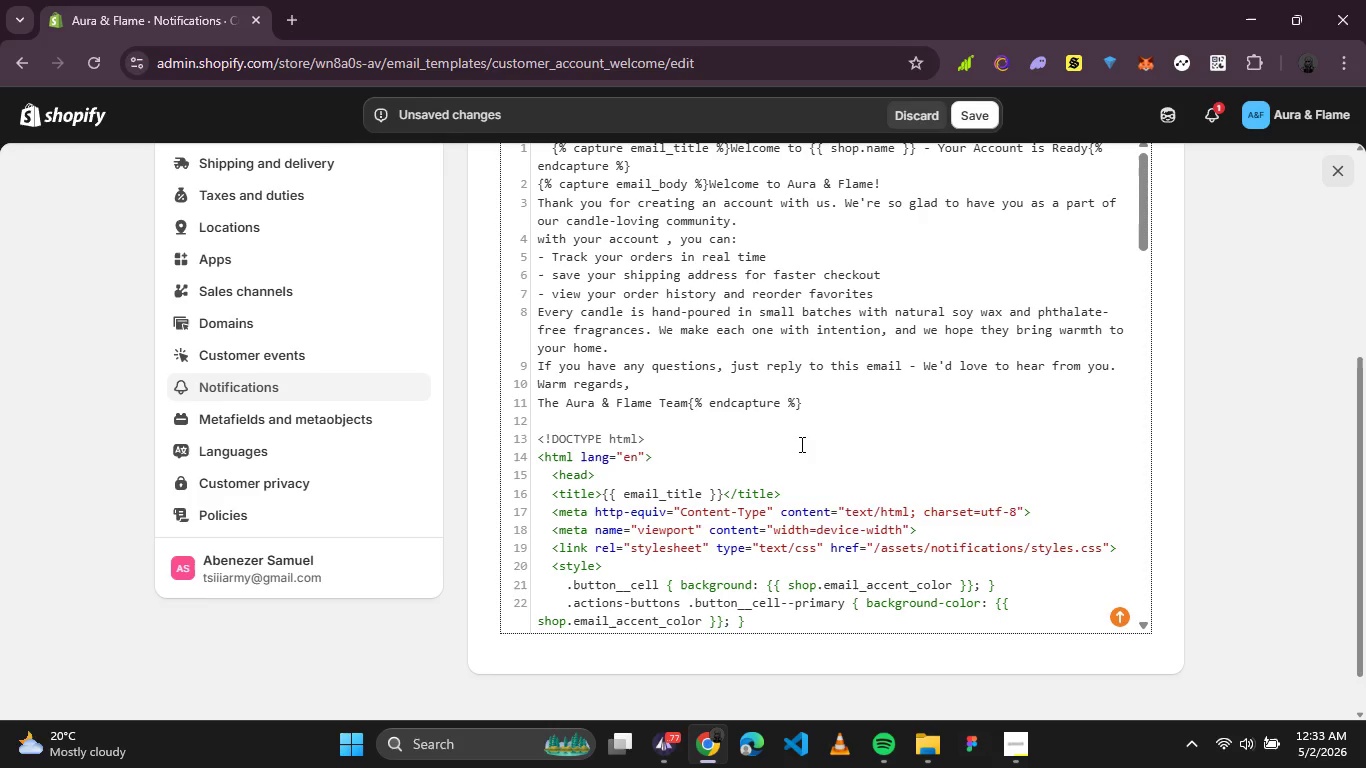 
wait(69.87)
 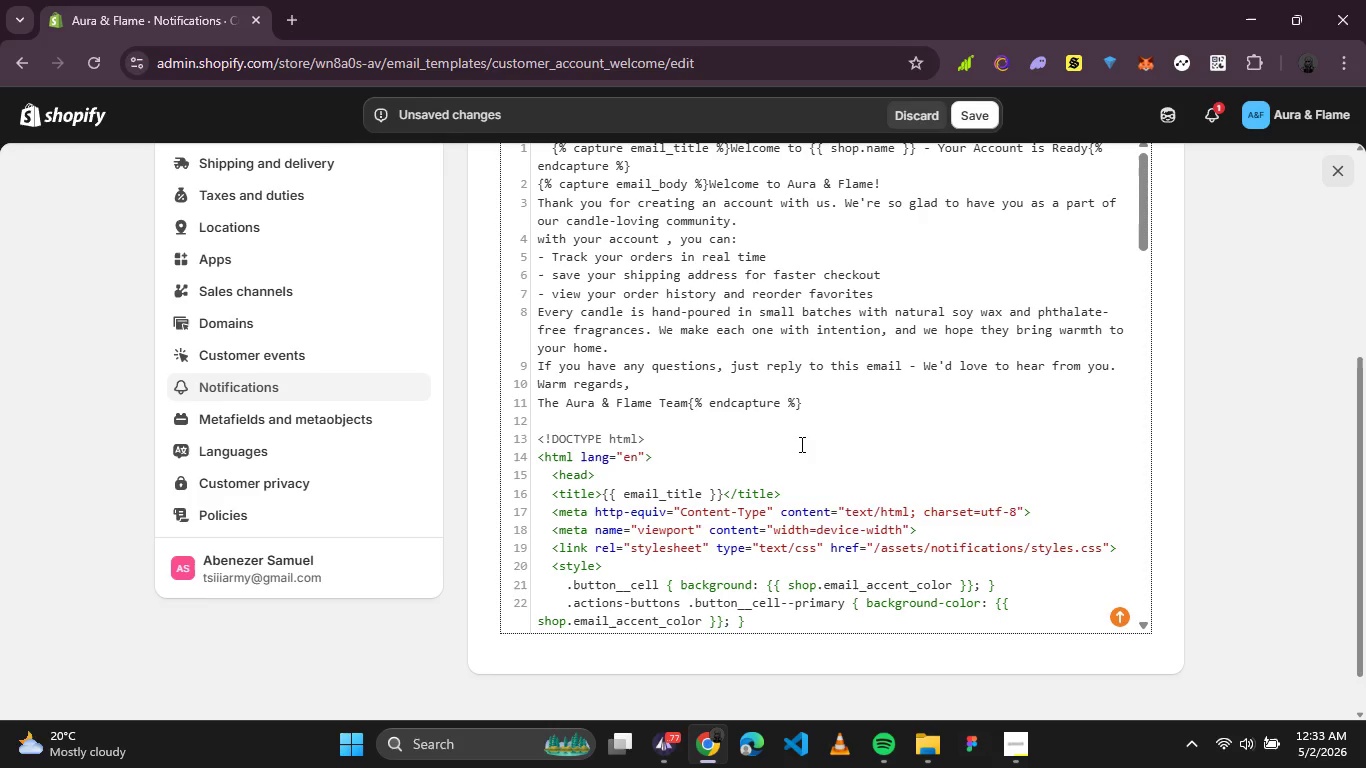 
left_click([544, 277])
 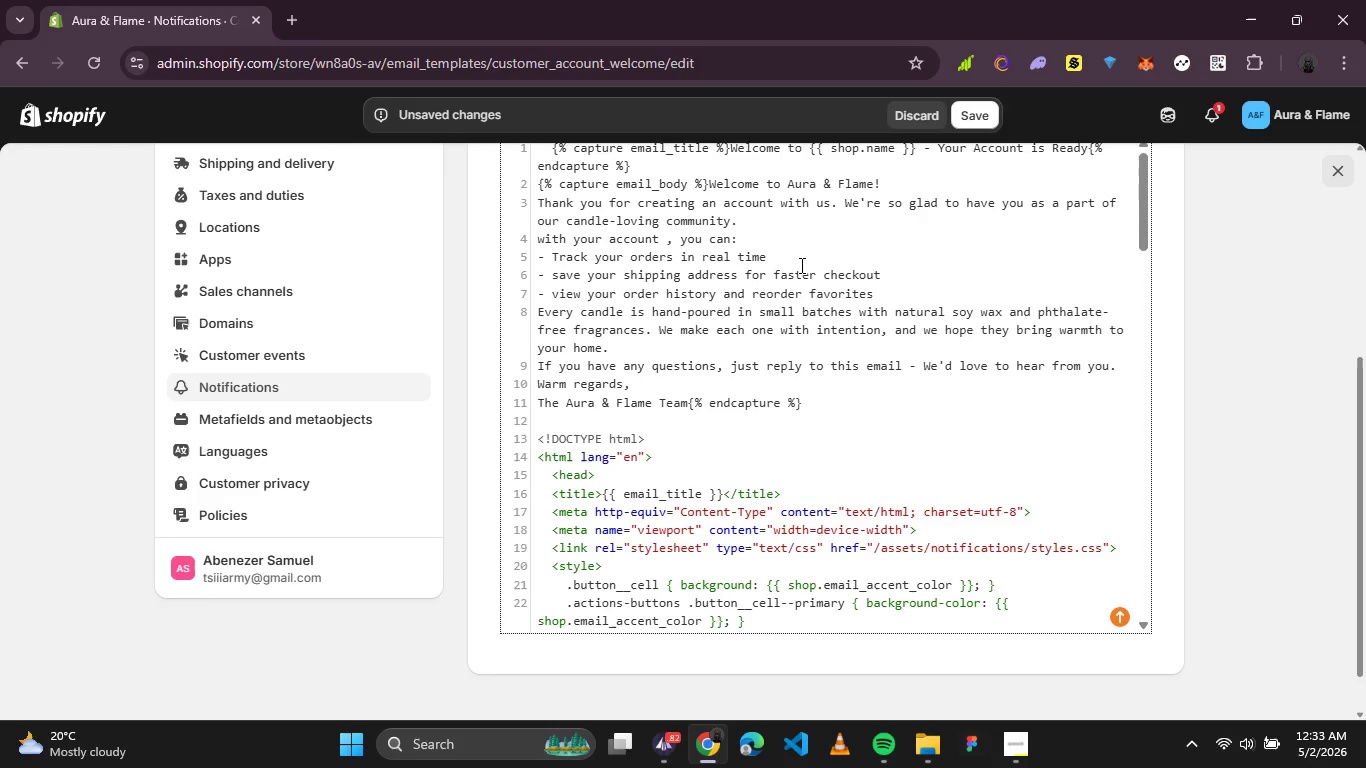 
scroll: coordinate [800, 265], scroll_direction: up, amount: 1.0
 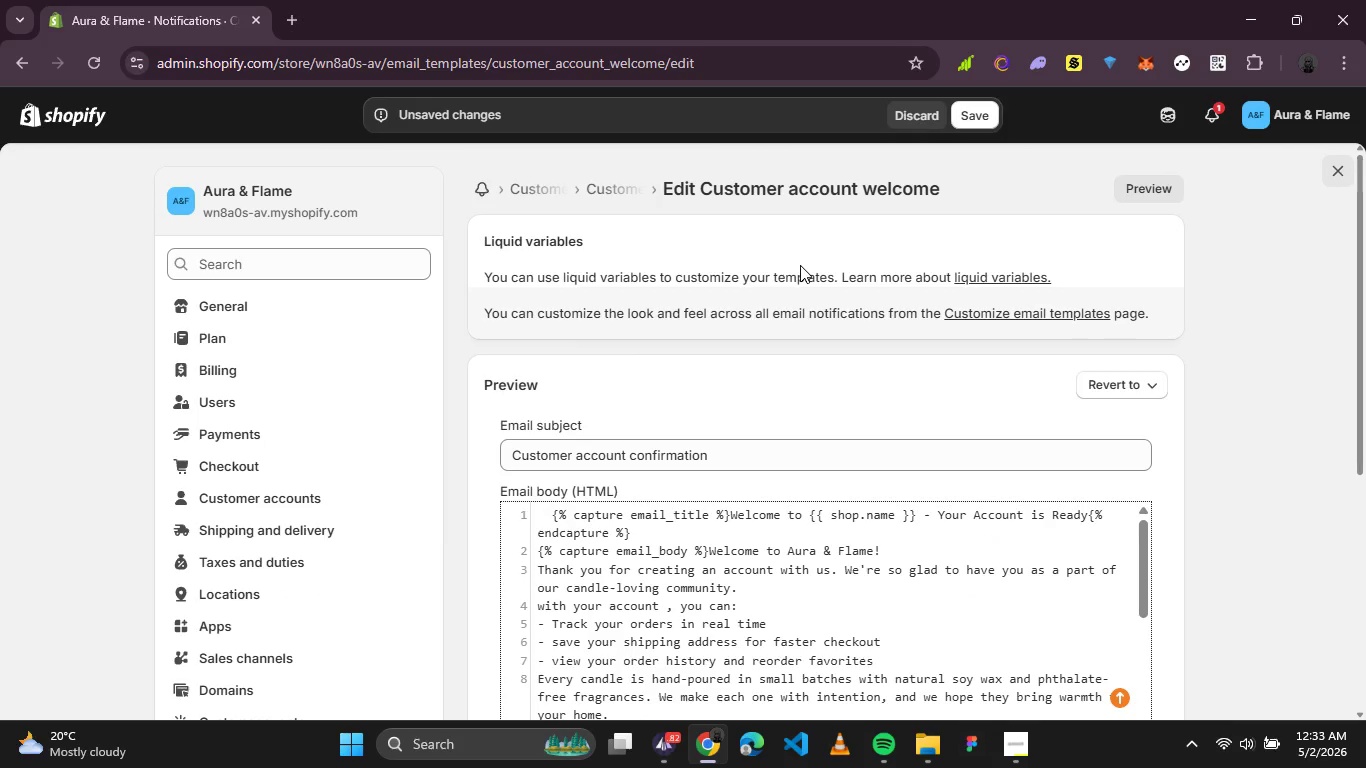 
scroll: coordinate [800, 265], scroll_direction: down, amount: 1.0
 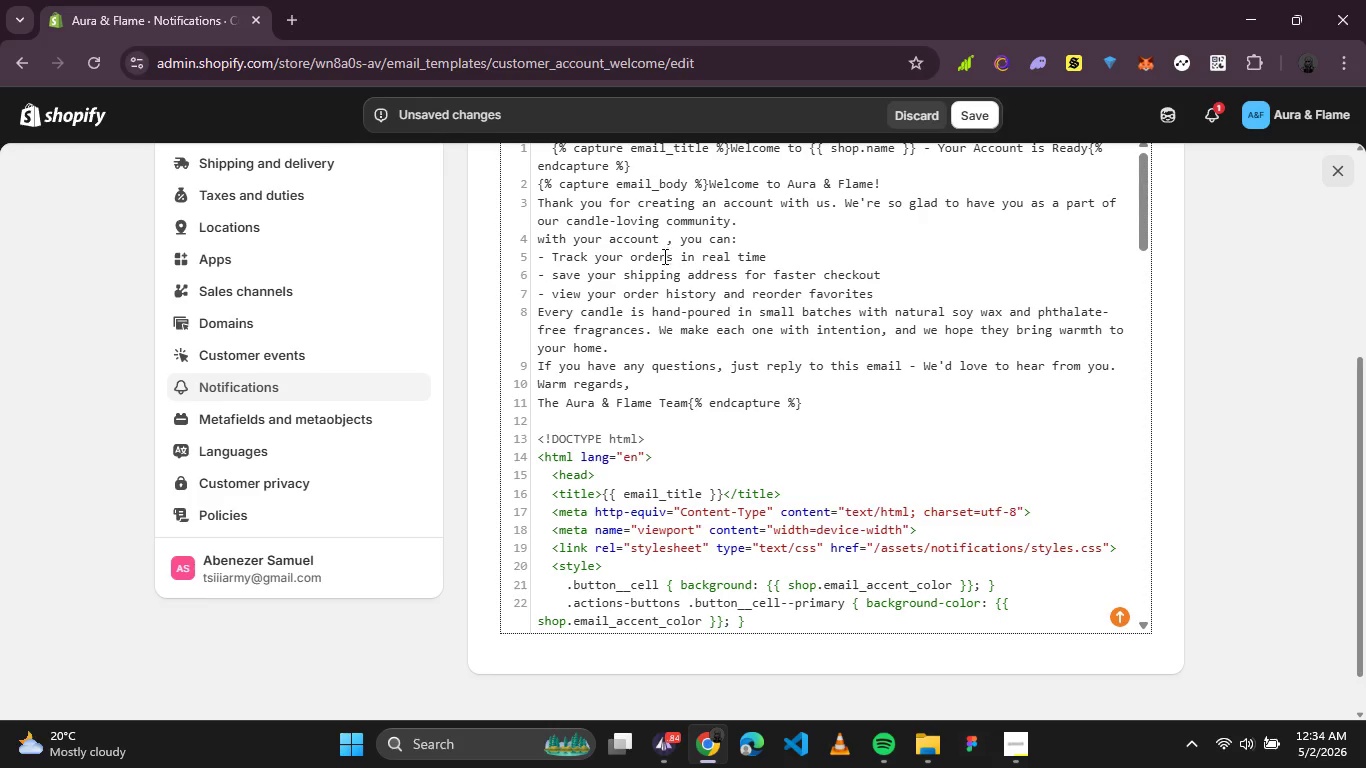 
wait(59.32)
 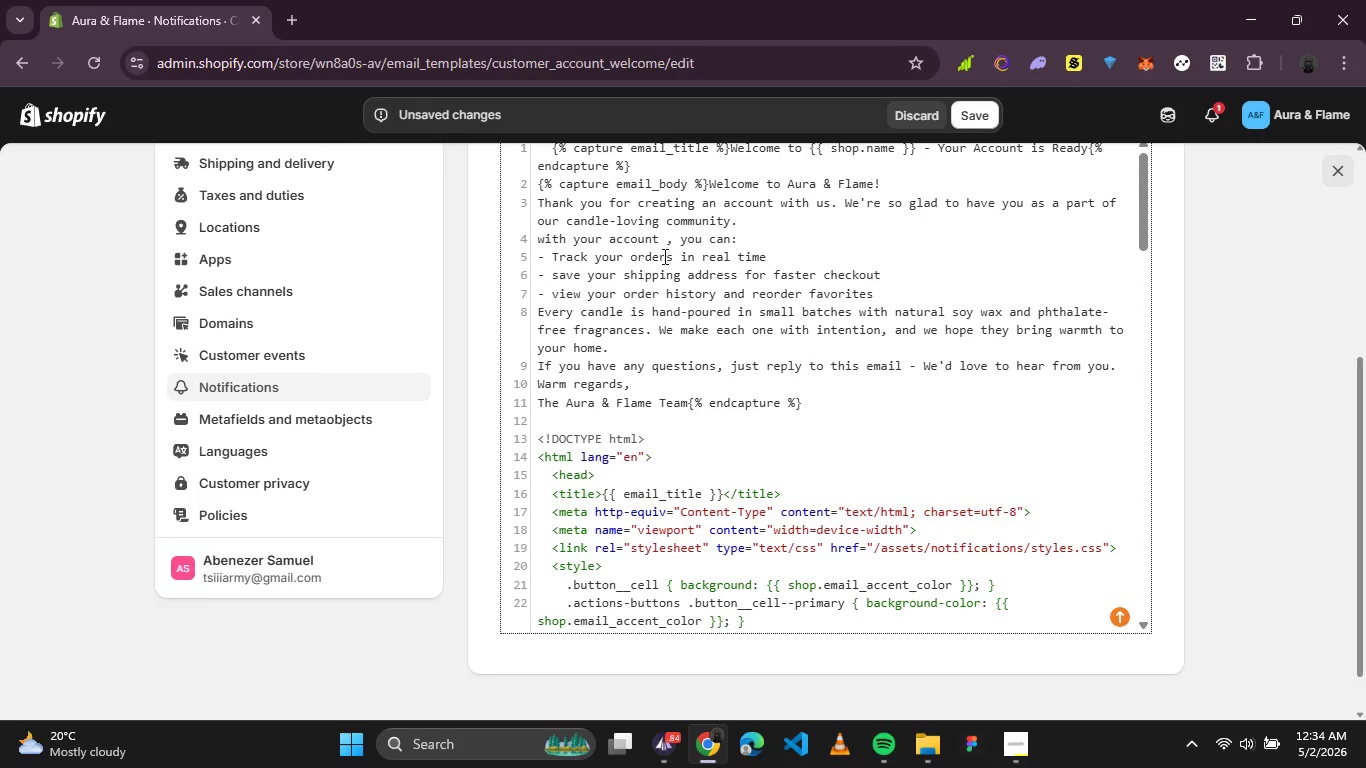 
scroll: coordinate [624, 293], scroll_direction: up, amount: 2.0
 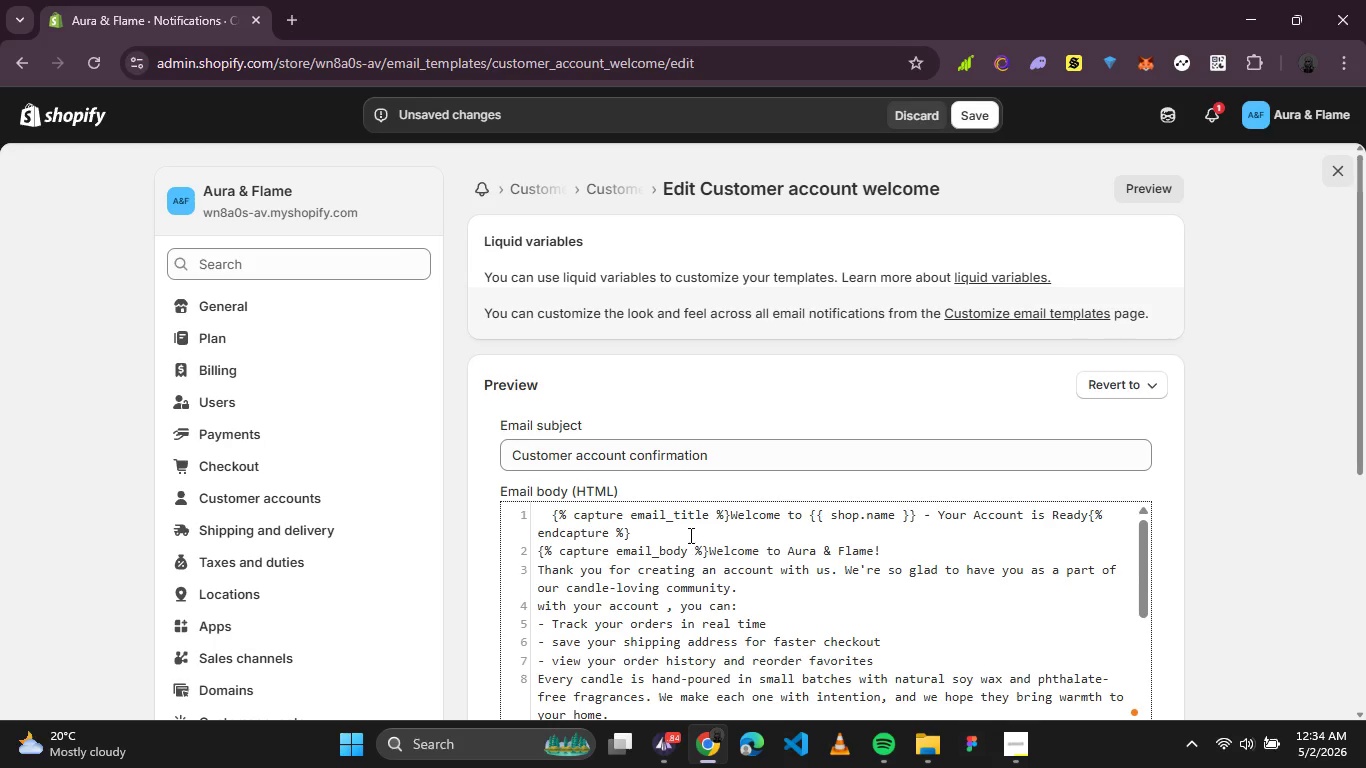 
wait(5.64)
 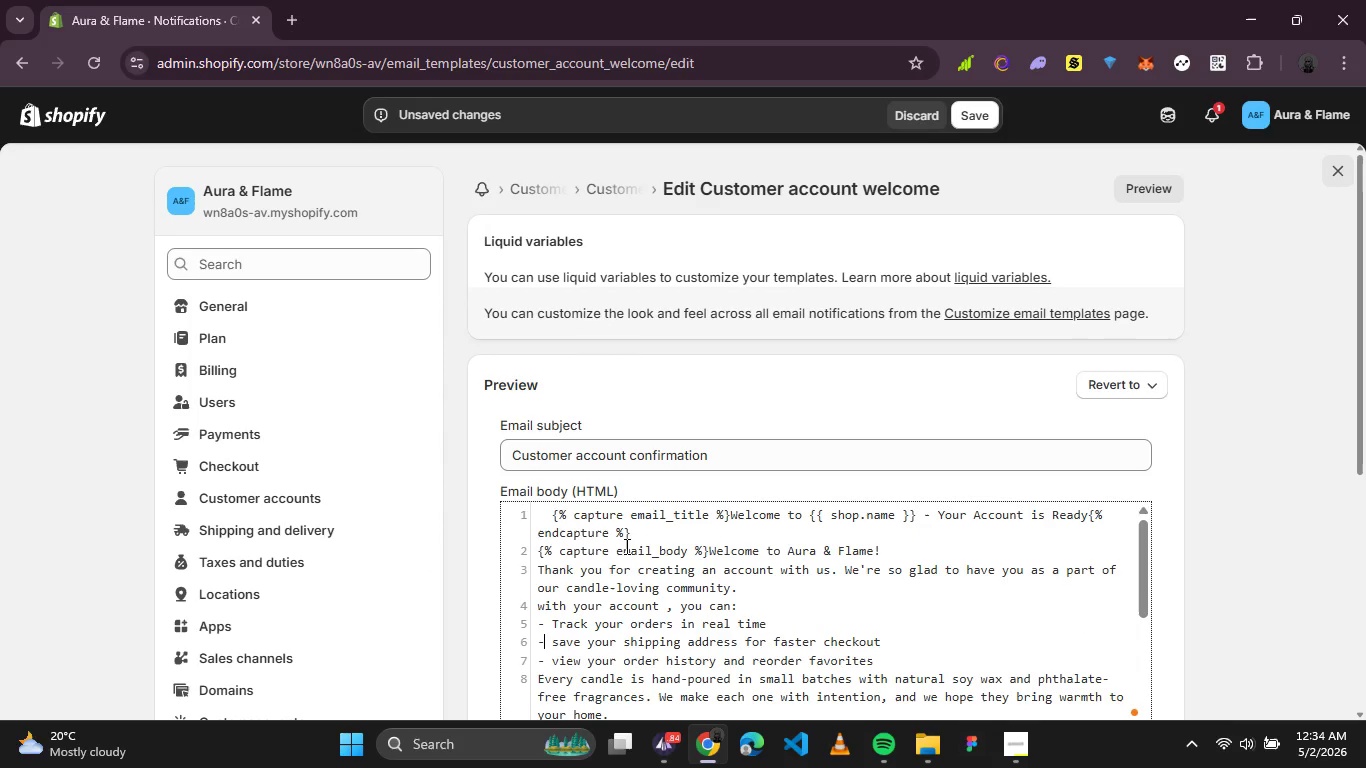 
left_click([732, 516])
 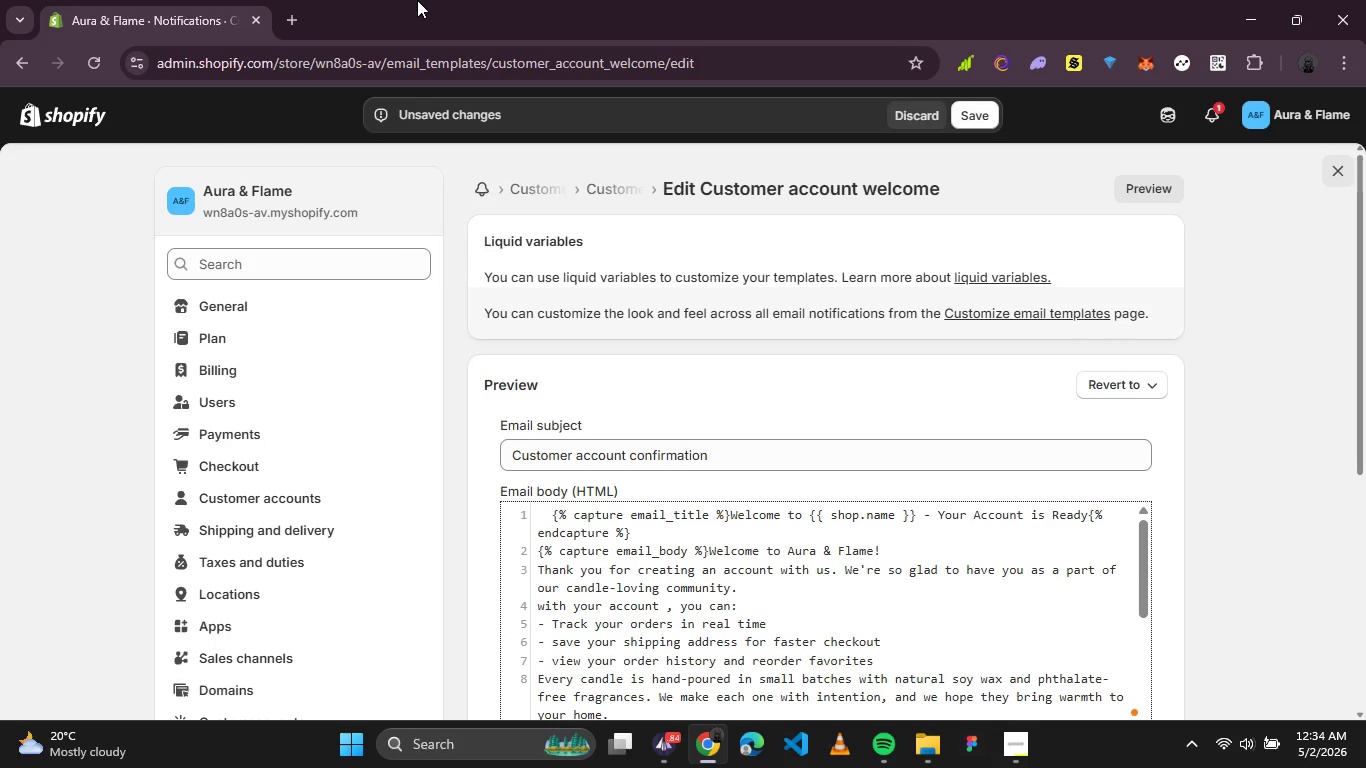 
key(Shift+Comma)
 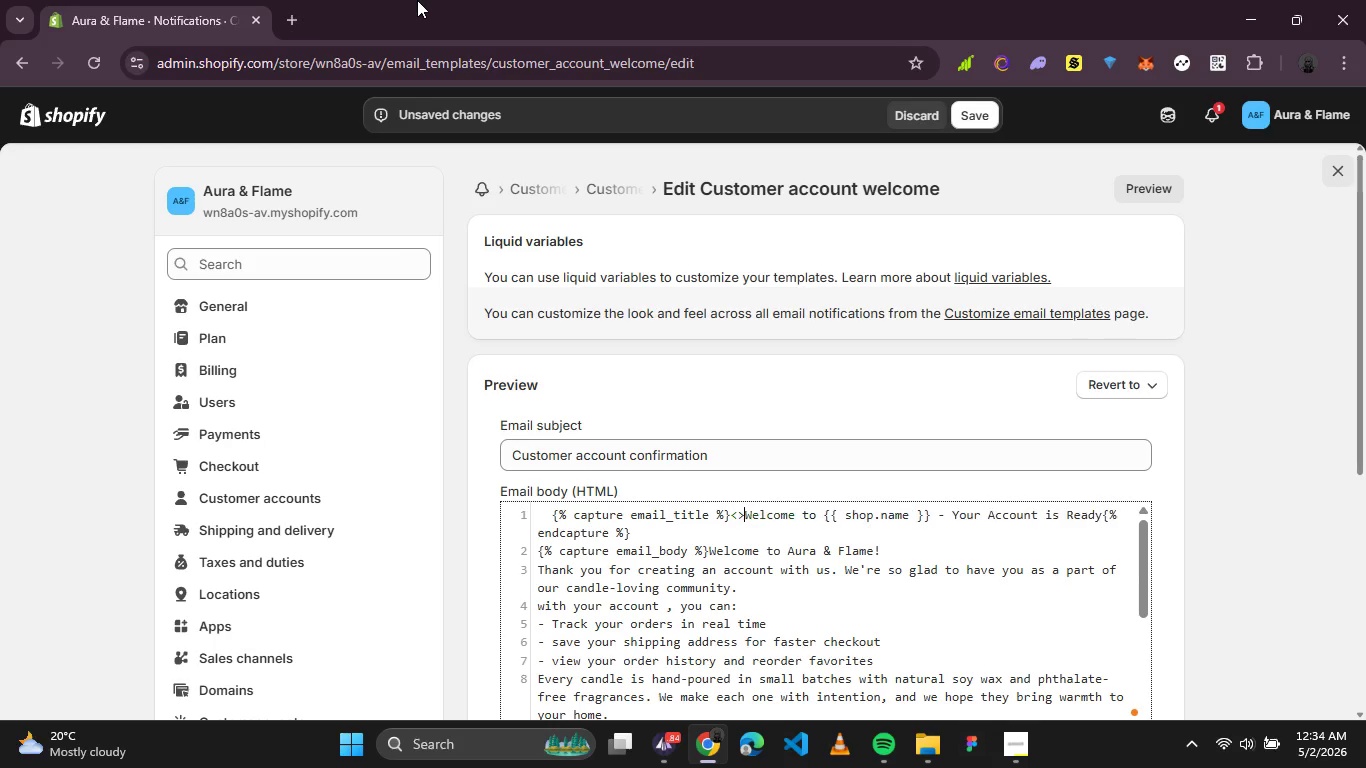 
key(Shift+Period)
 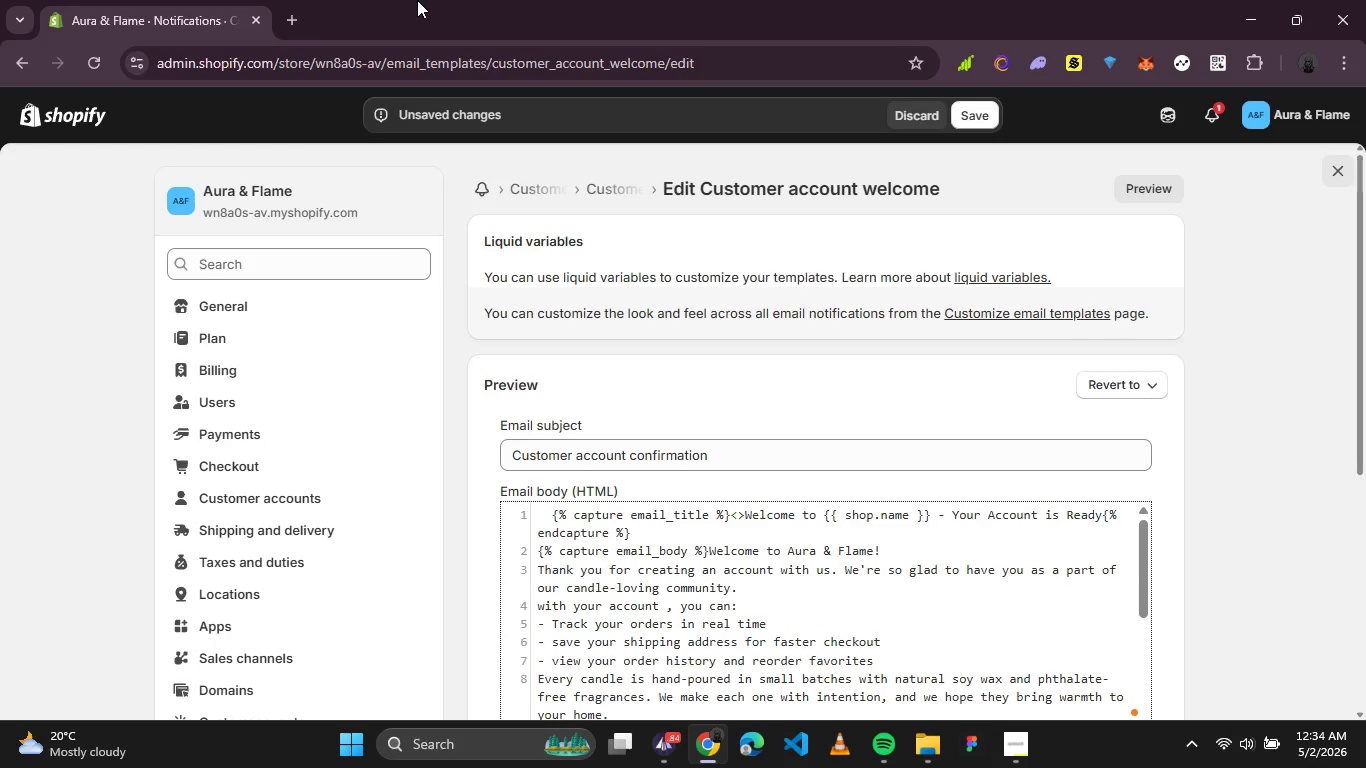 
key(ArrowLeft)
 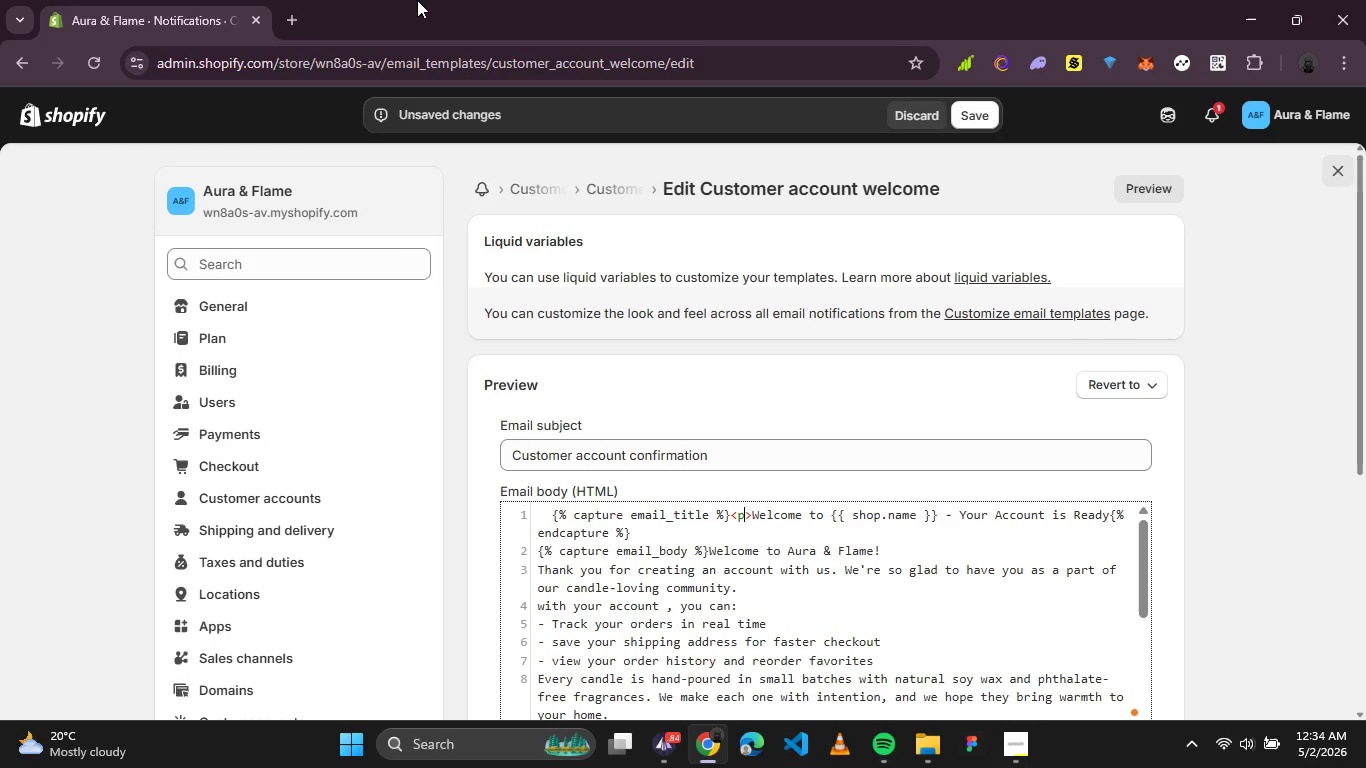 
key(P)
 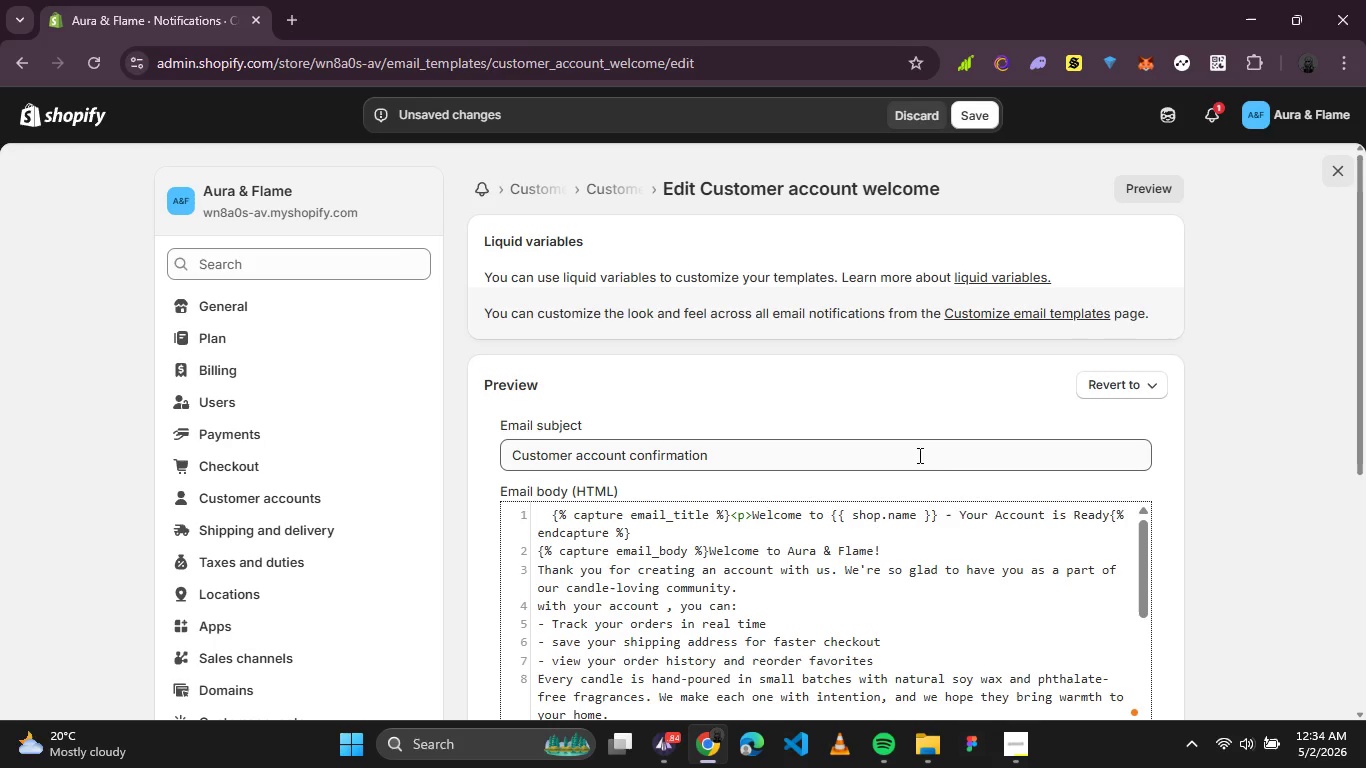 
left_click([1110, 511])
 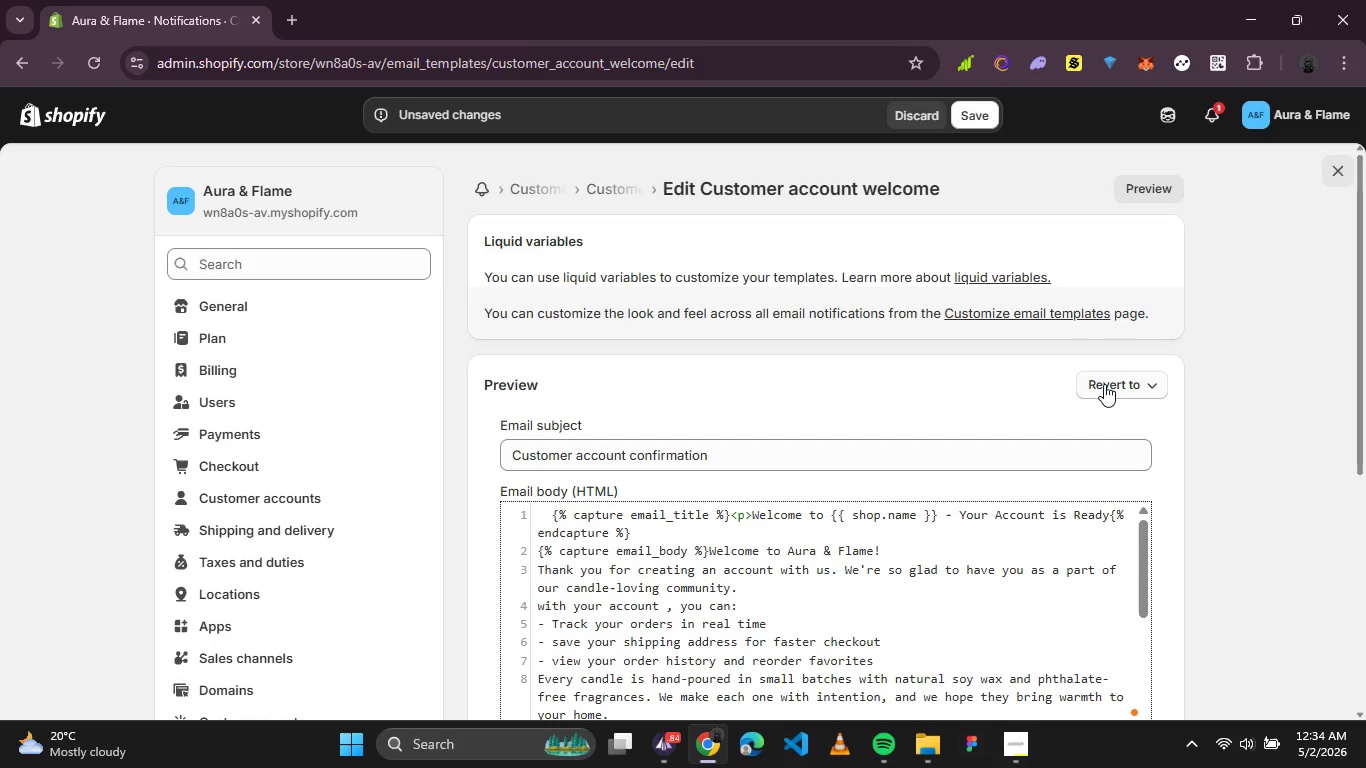 
key(Shift+Comma)
 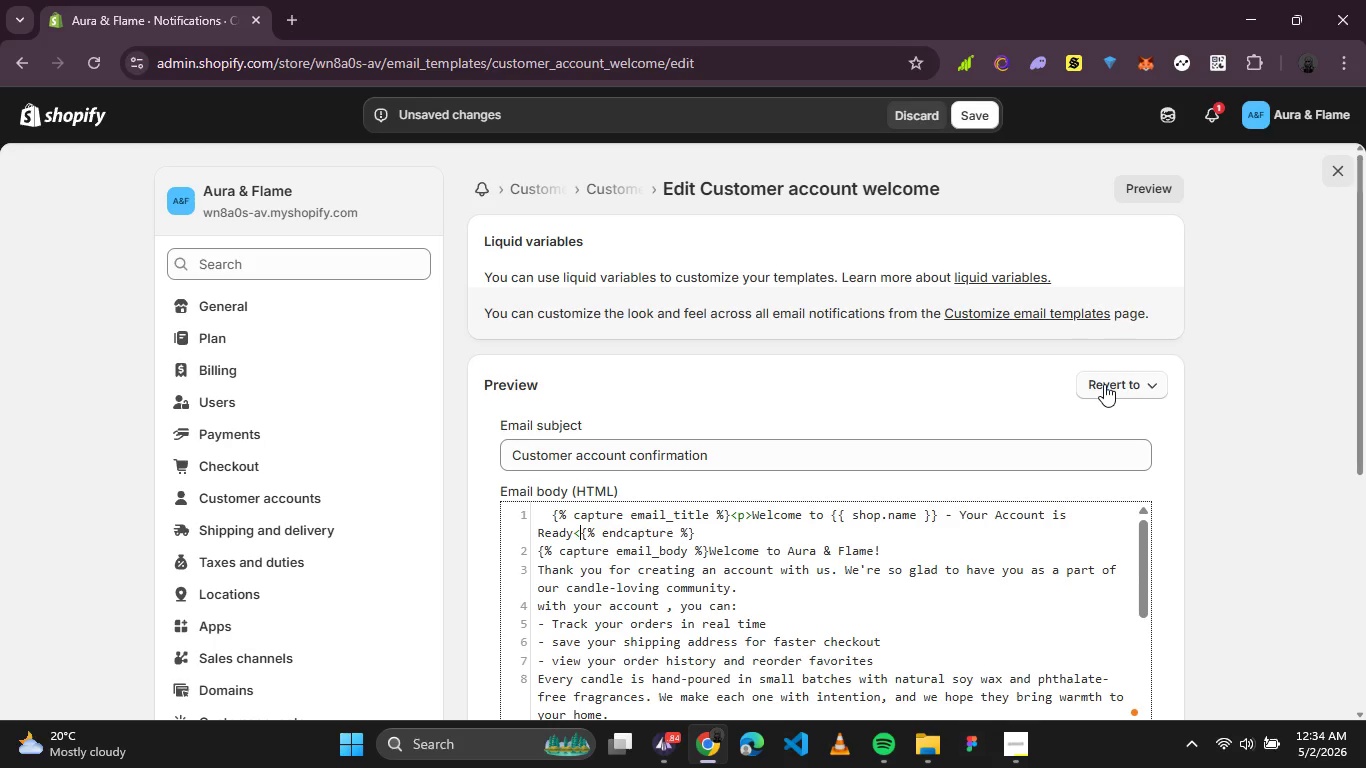 
key(Slash)
 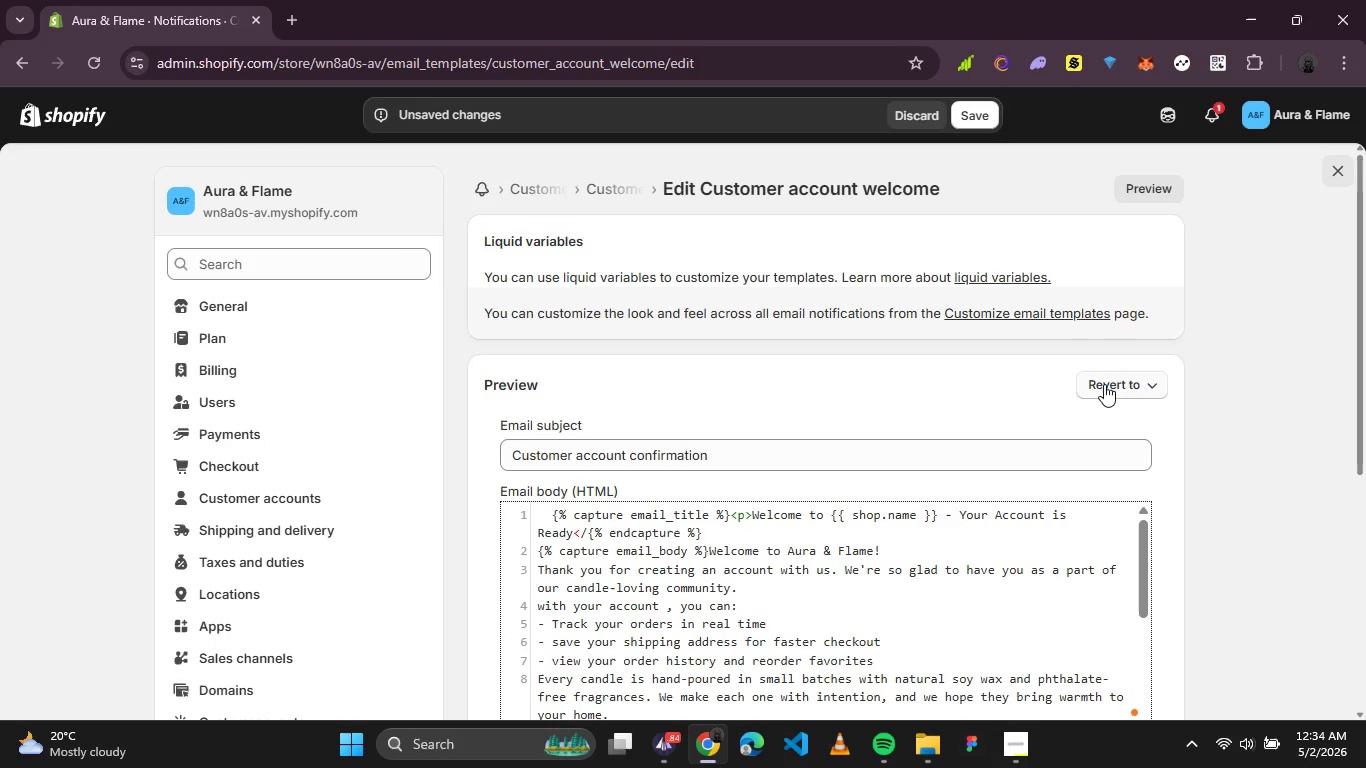 
key(Shift+Period)
 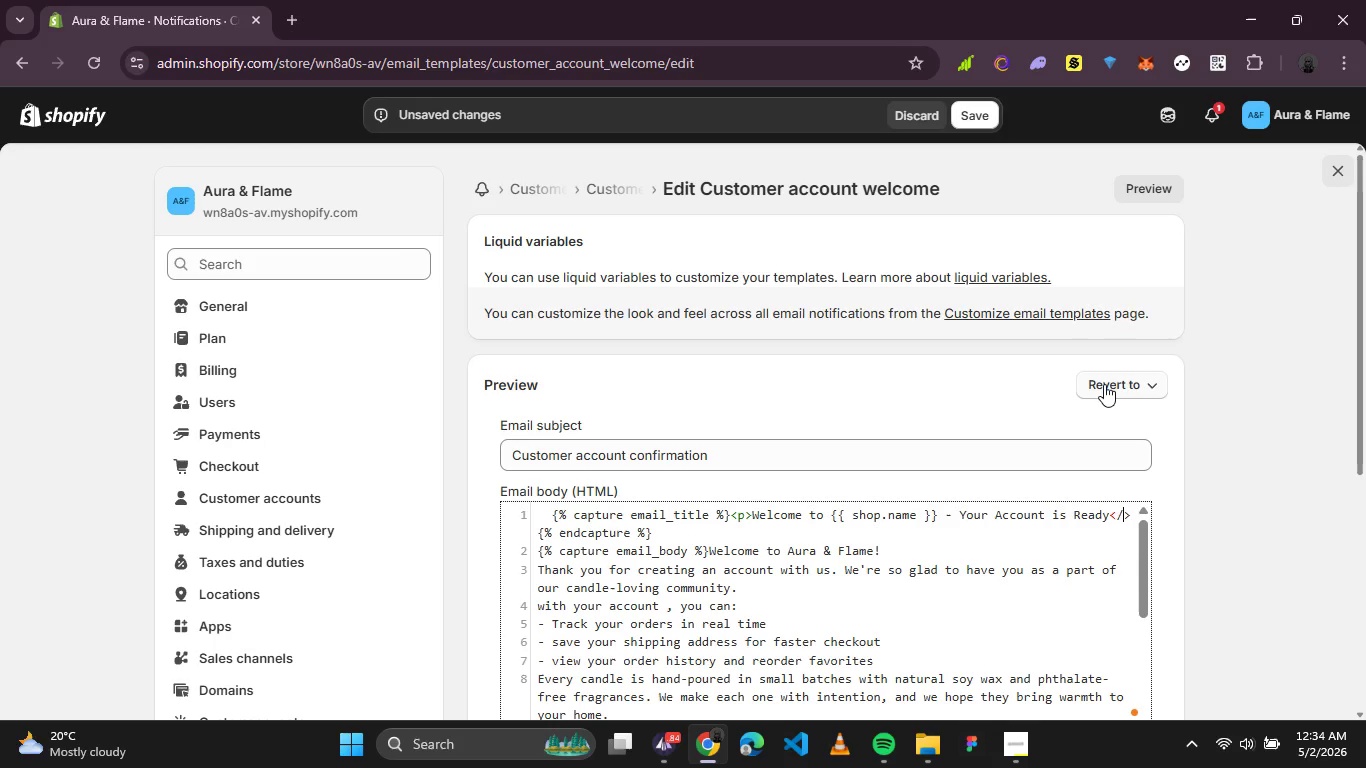 
key(ArrowLeft)
 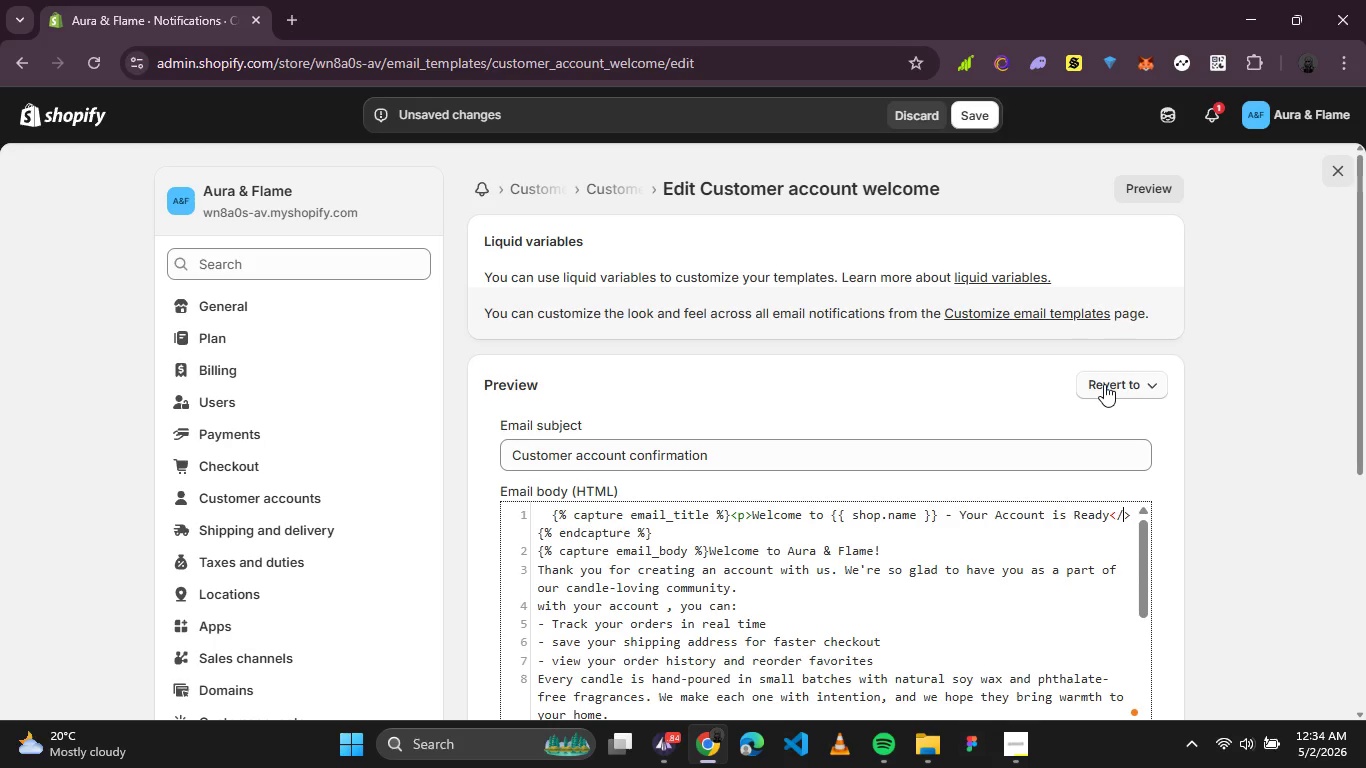 
key(P)
 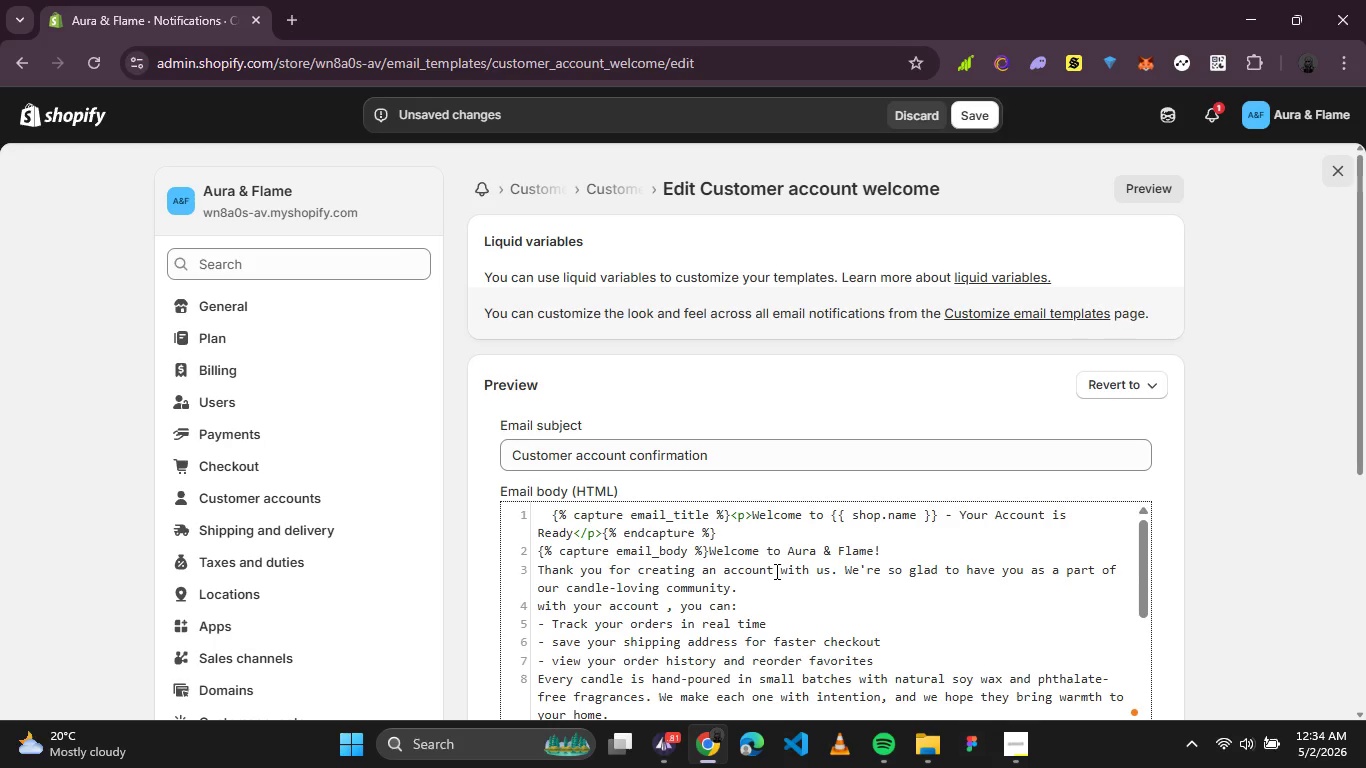 
wait(6.16)
 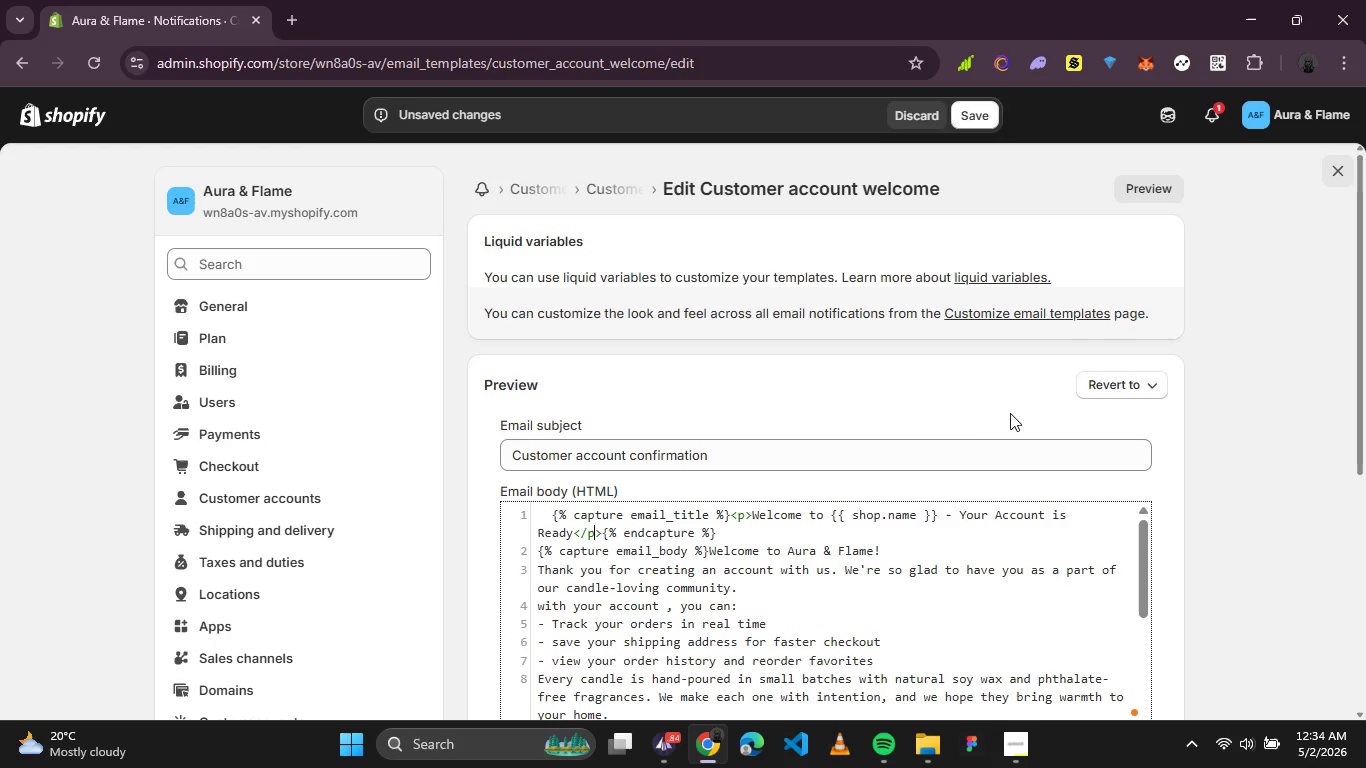 
left_click([538, 566])
 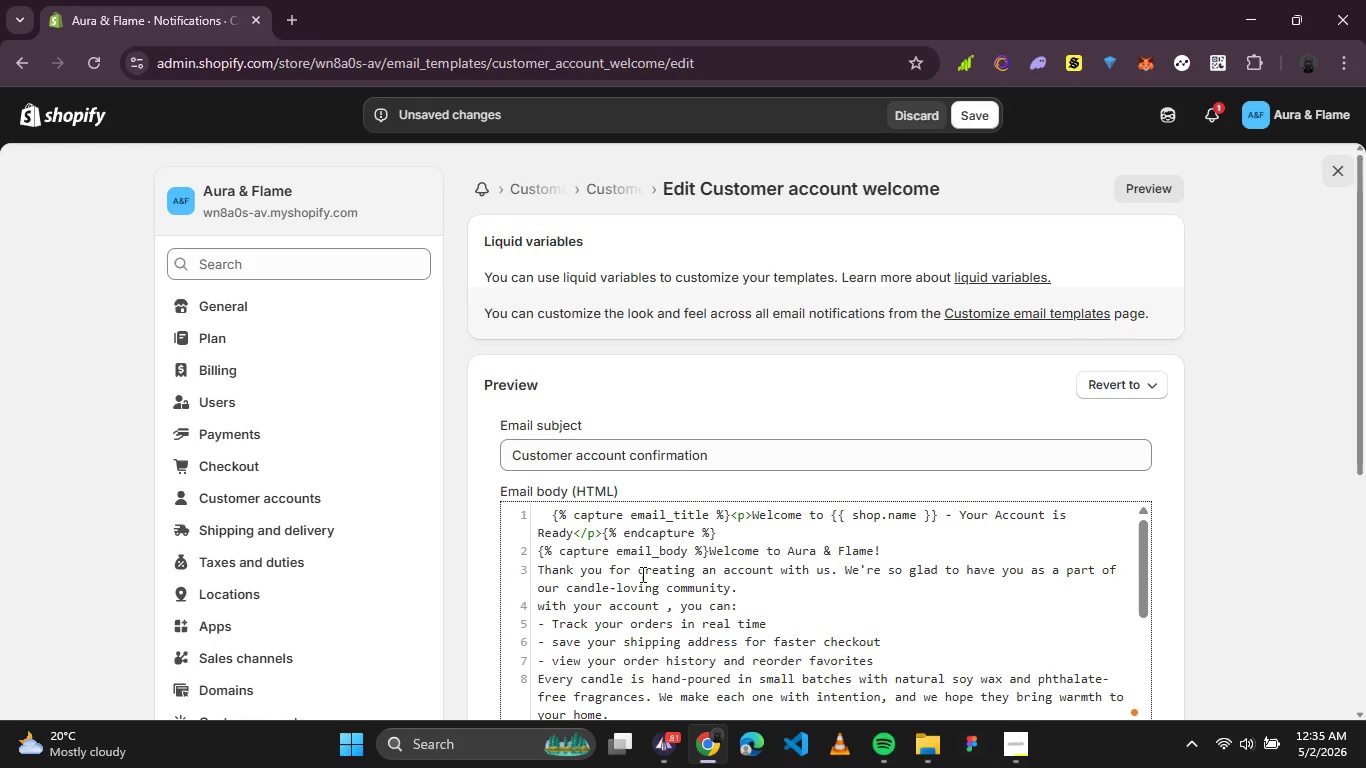 
key(Shift+Comma)
 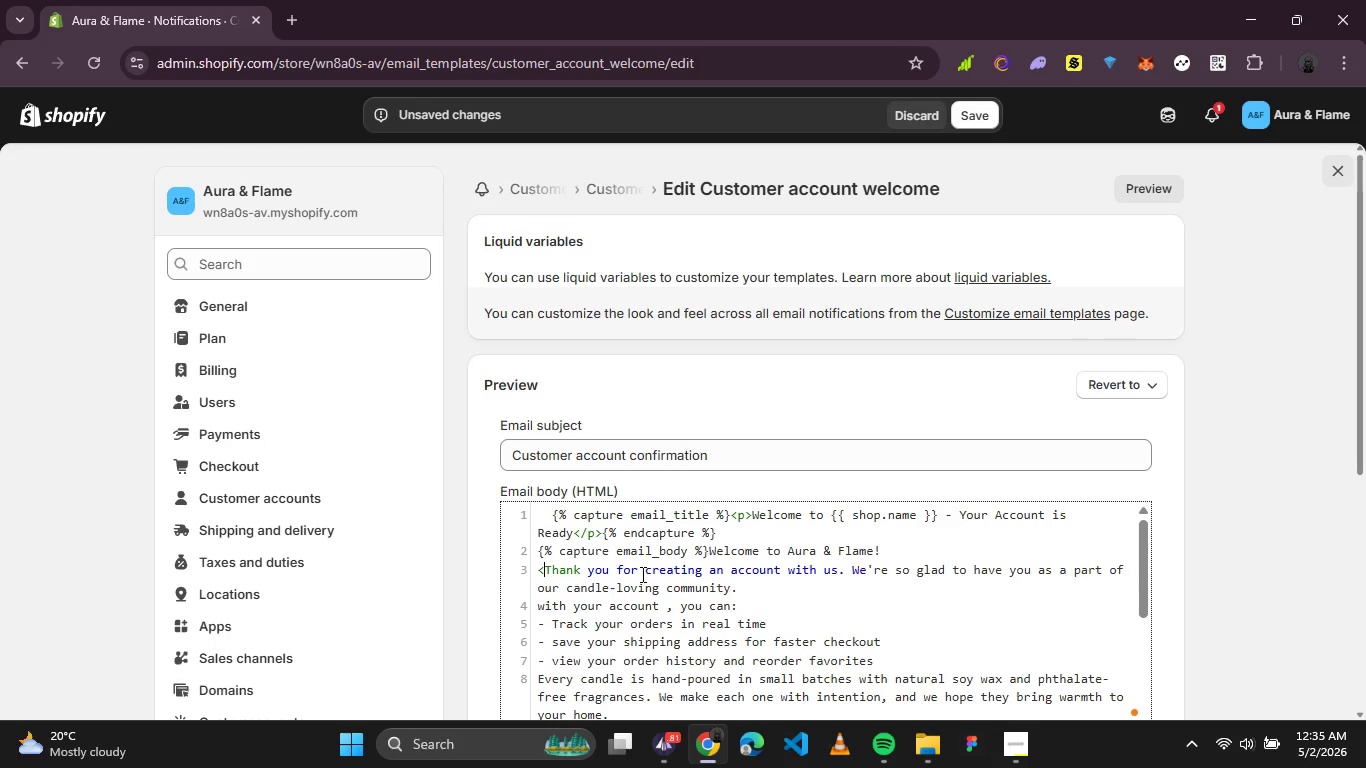 
key(Shift+Period)
 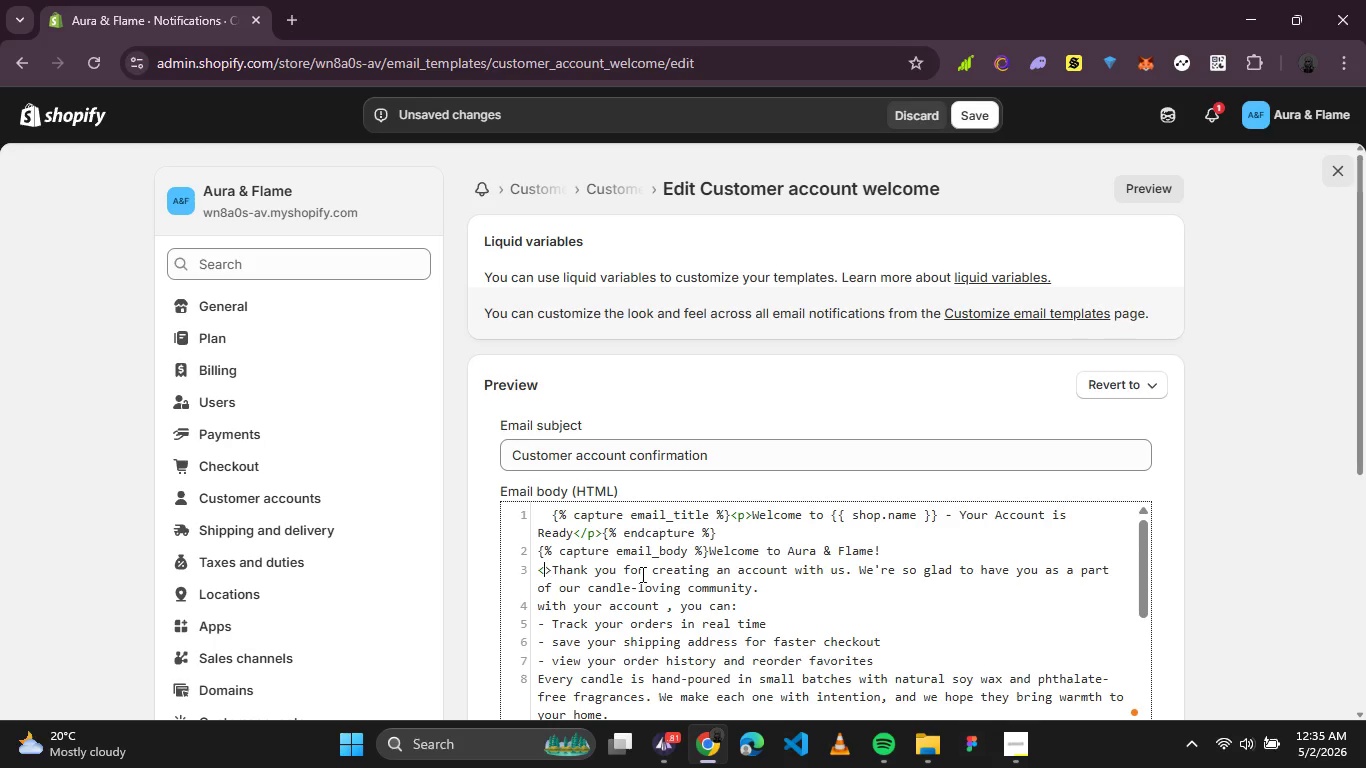 
key(ArrowLeft)
 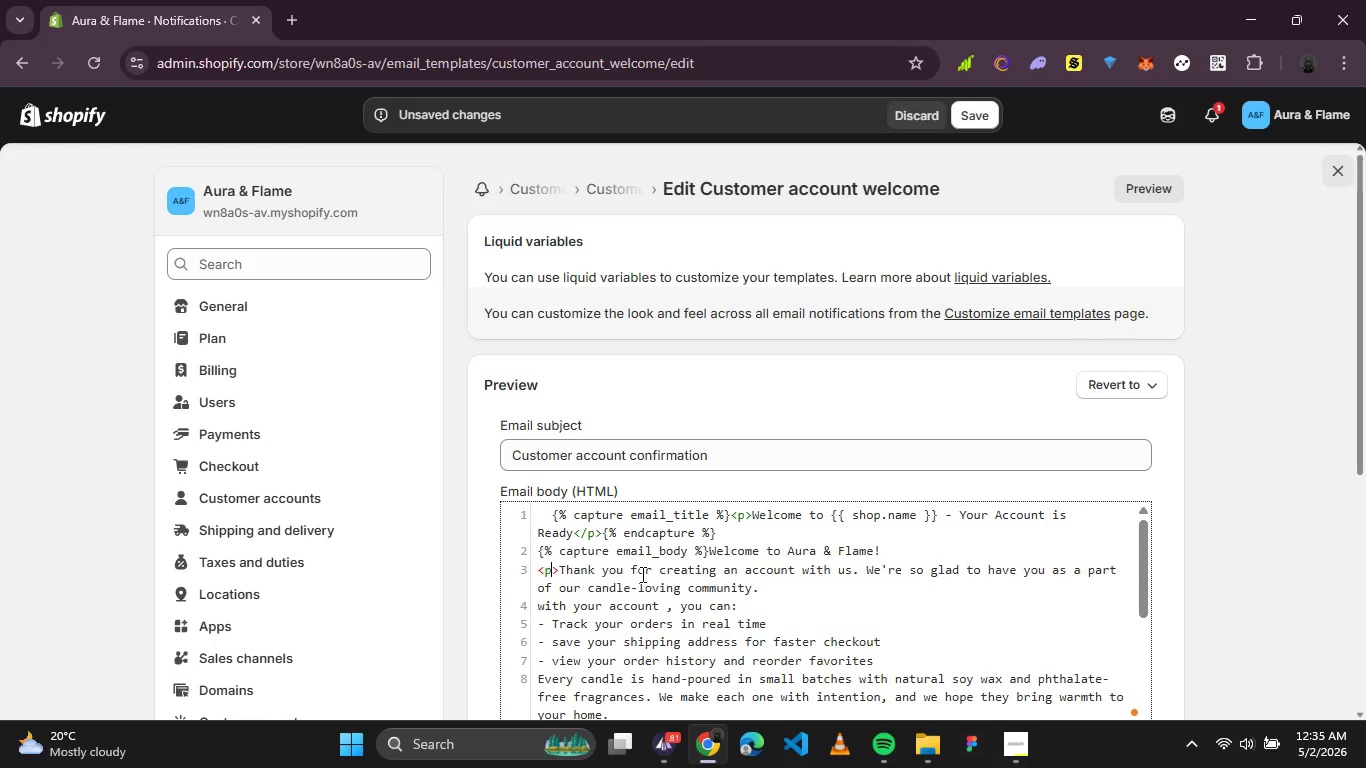 
key(P)
 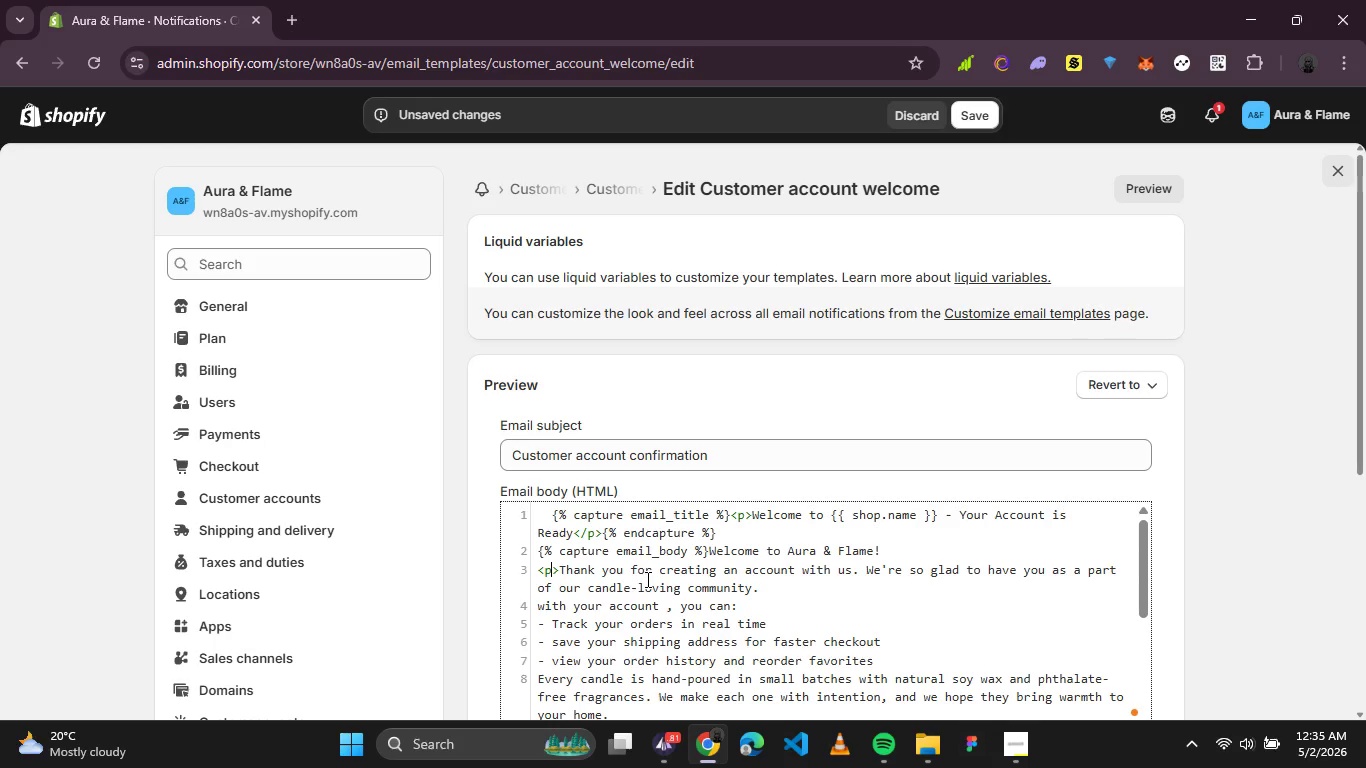 
wait(6.8)
 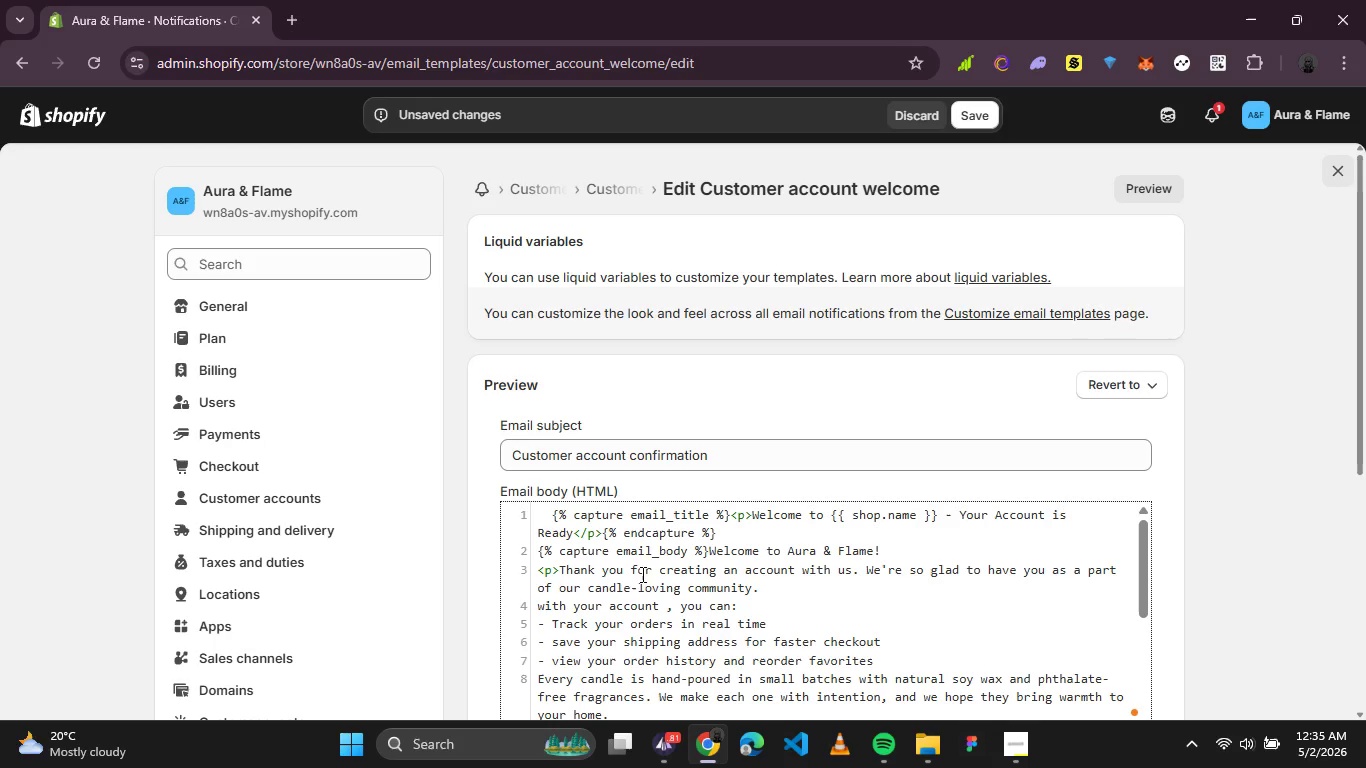 
left_click([762, 593])
 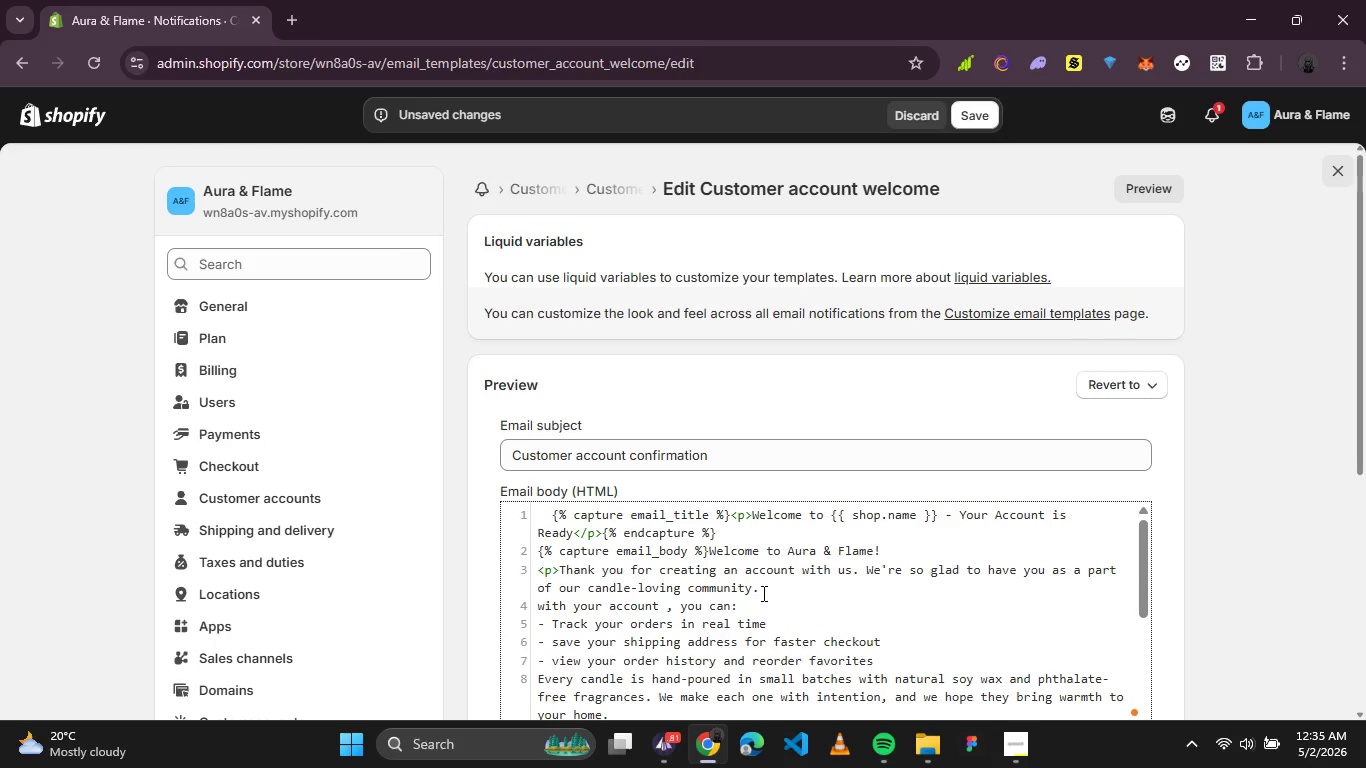 
key(Shift+Comma)
 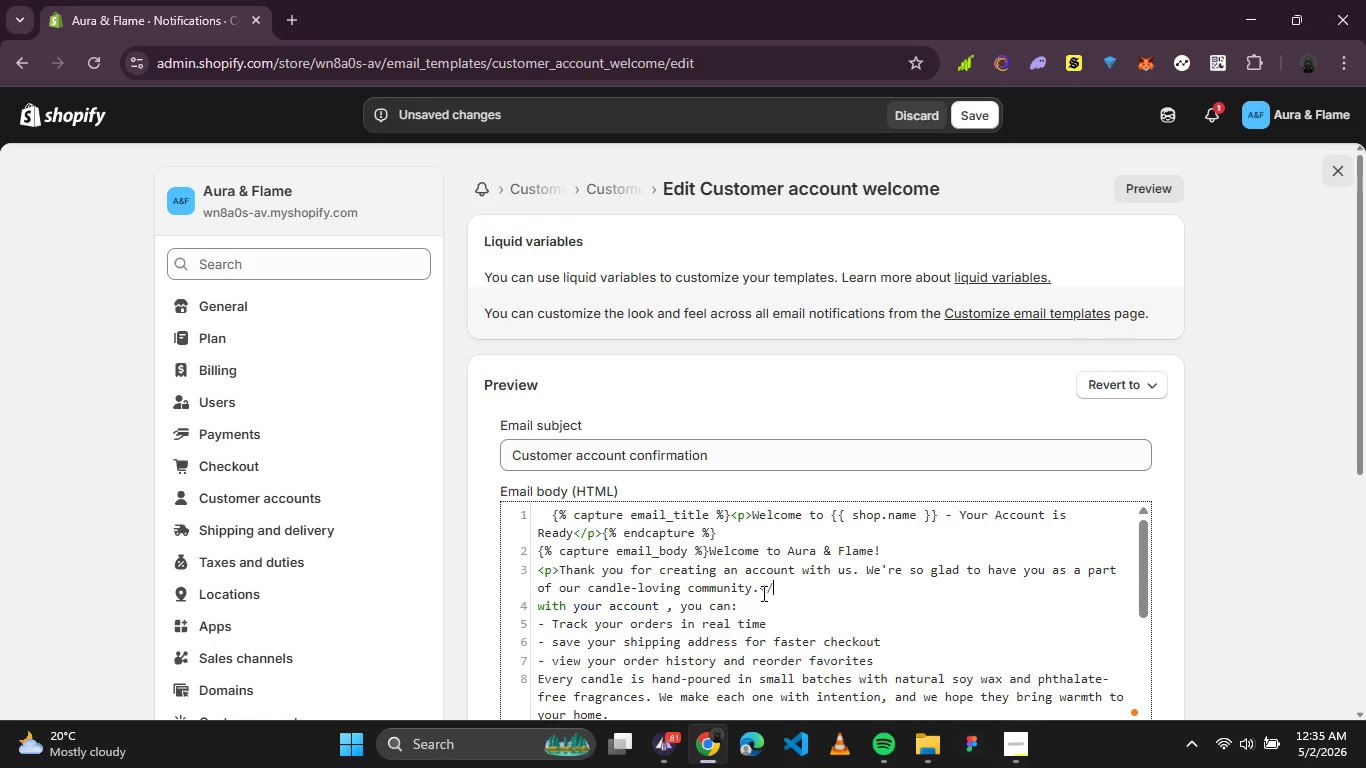 
key(Slash)
 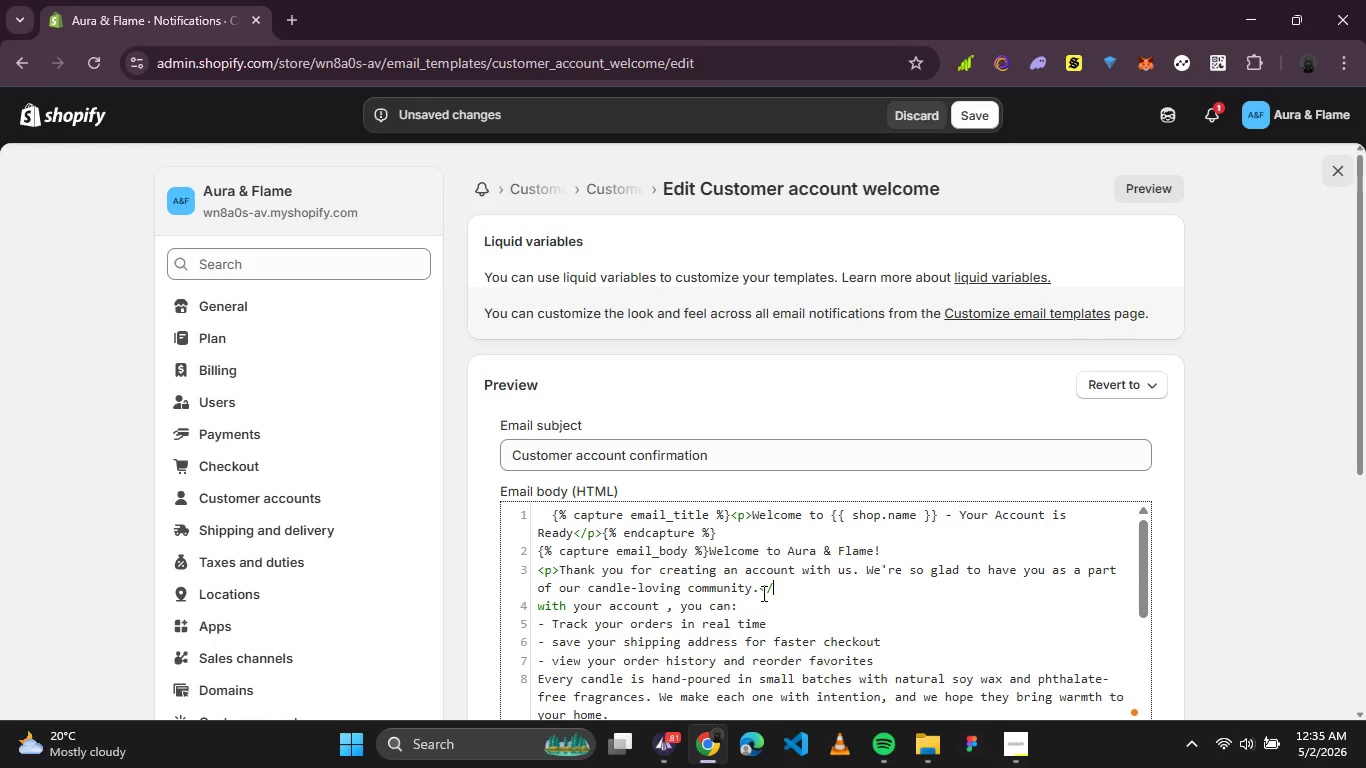 
key(P)
 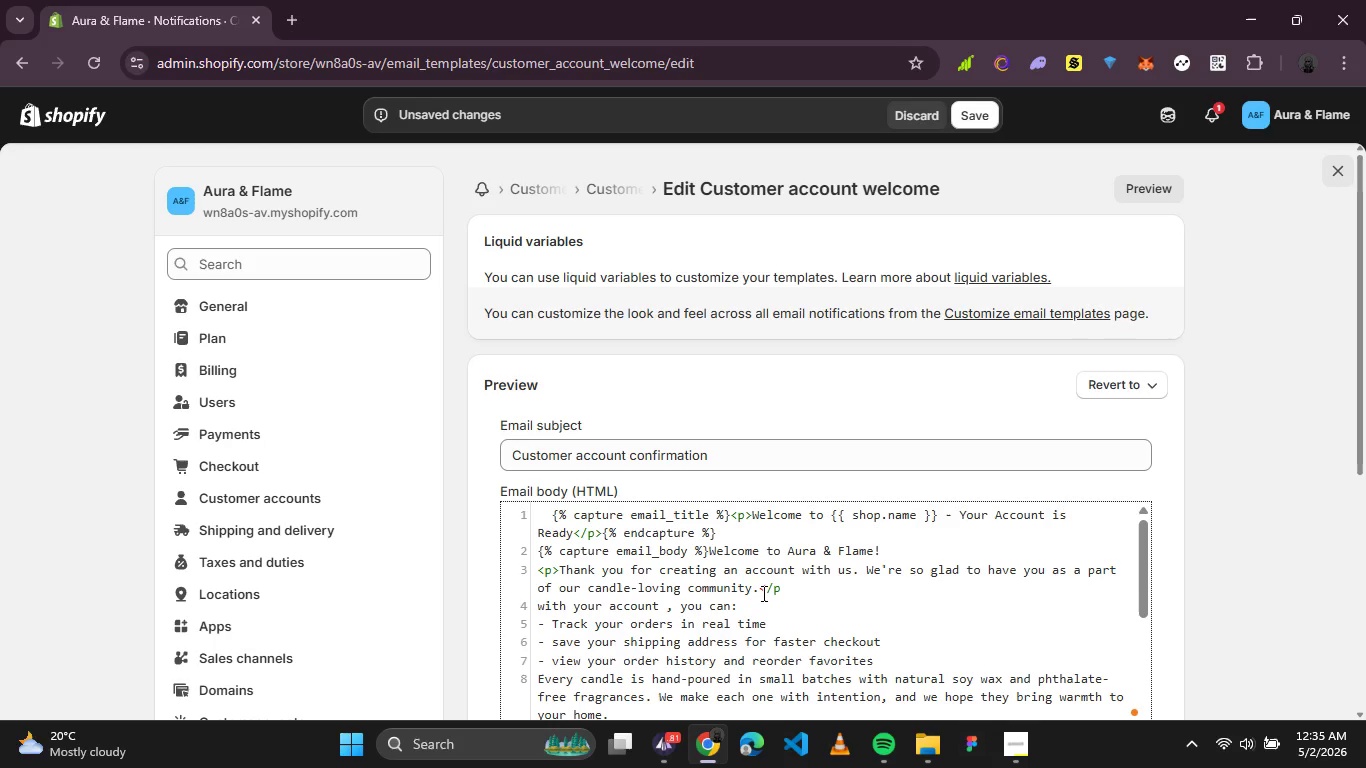 
key(Shift+Period)
 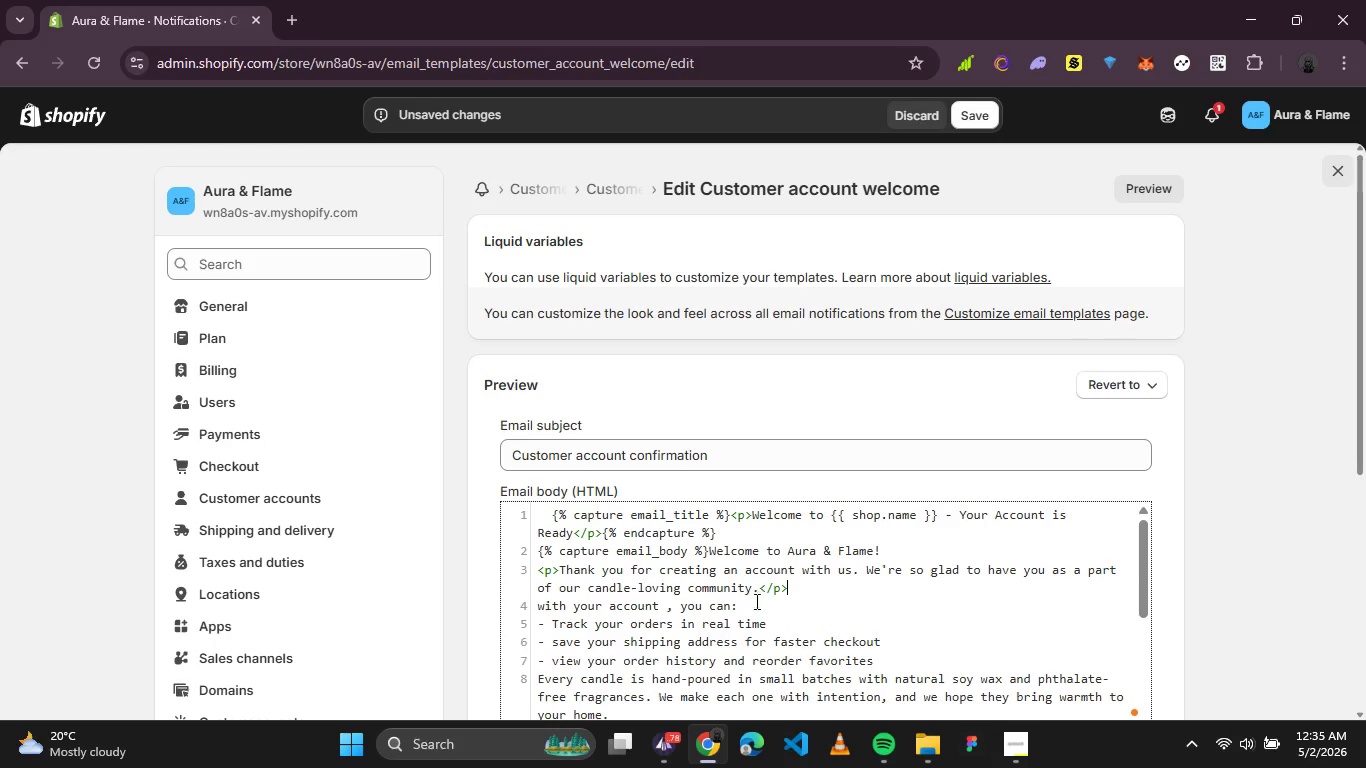 
left_click([729, 616])
 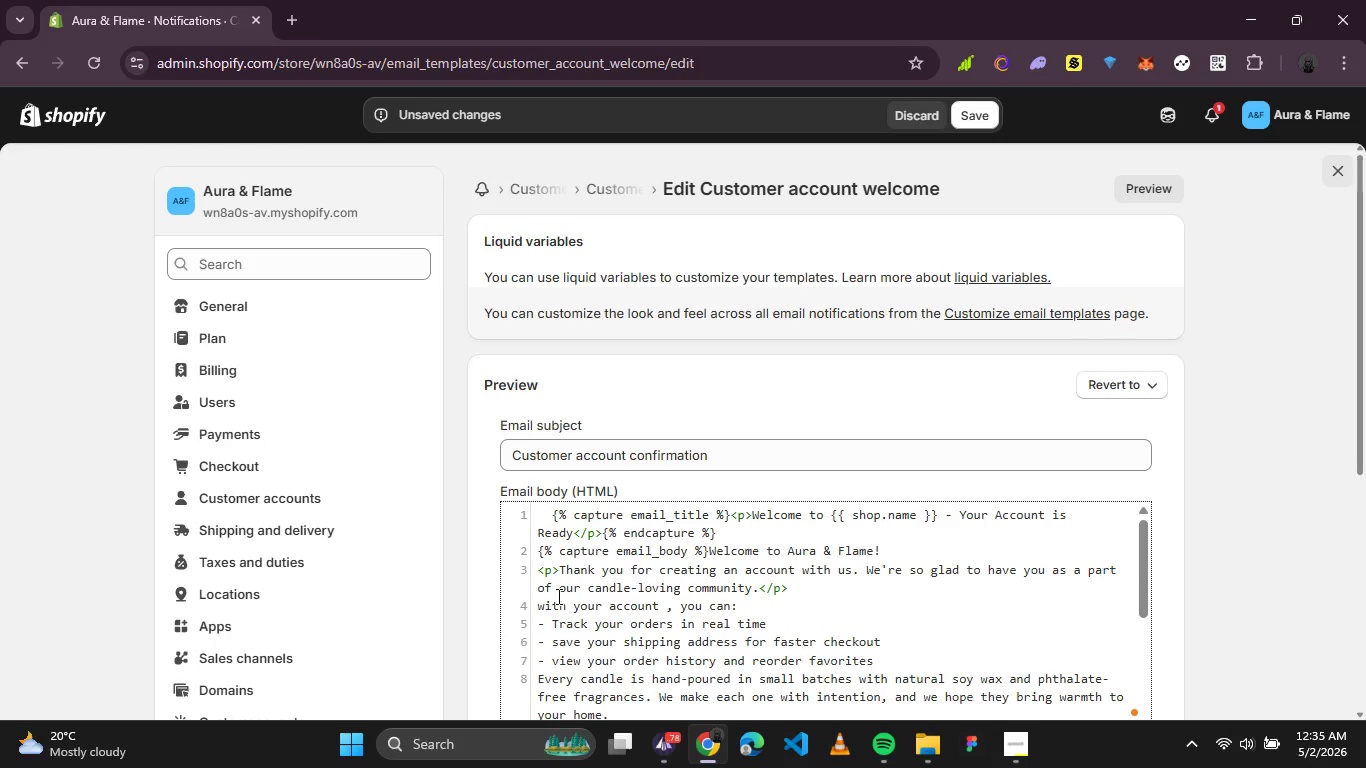 
left_click([533, 606])
 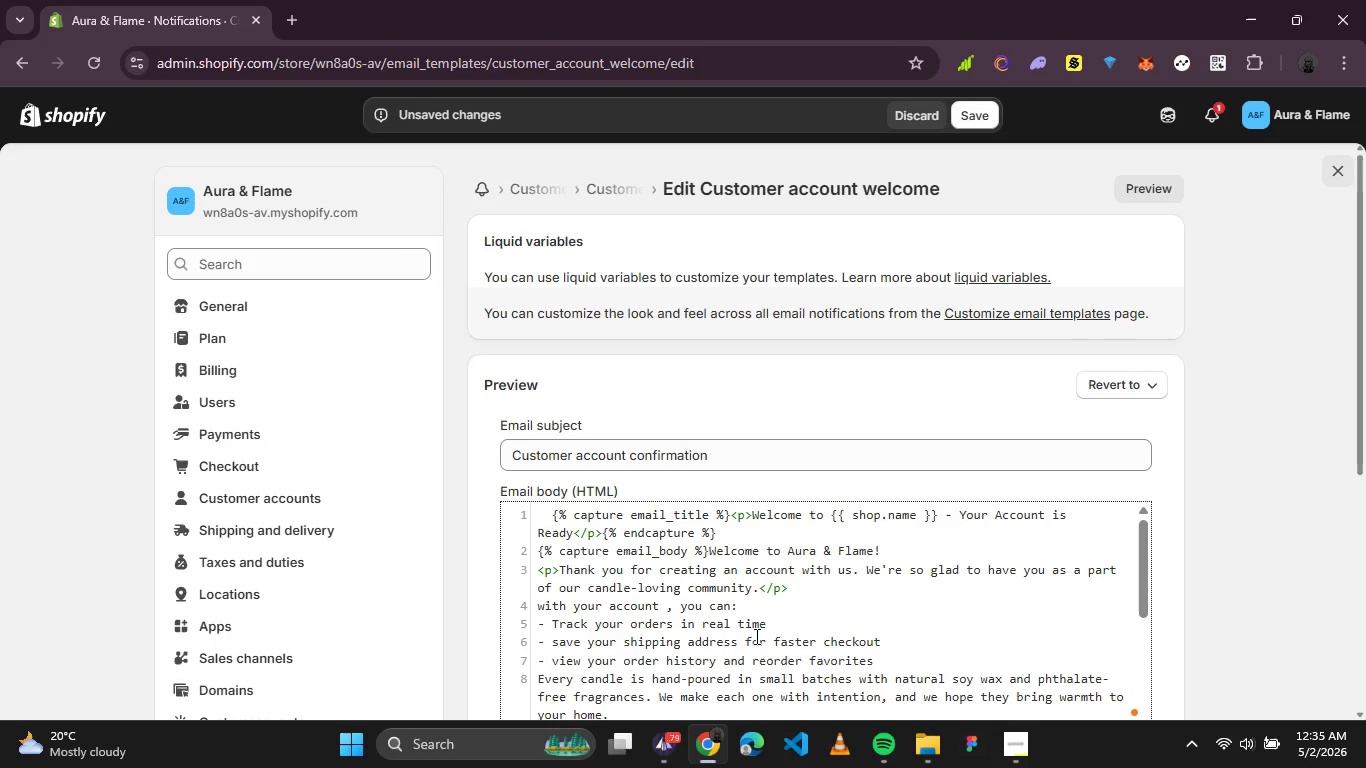 
key(Shift+Comma)
 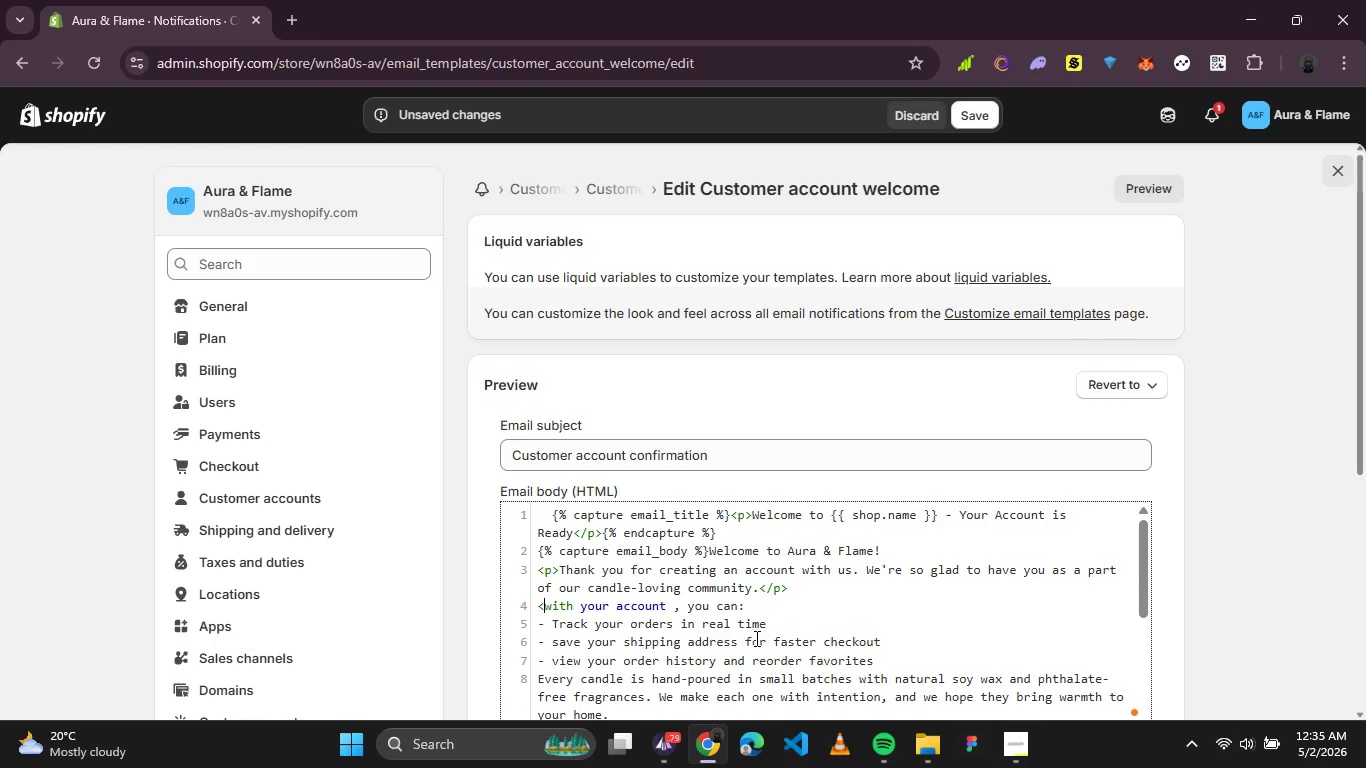 
key(Shift+Period)
 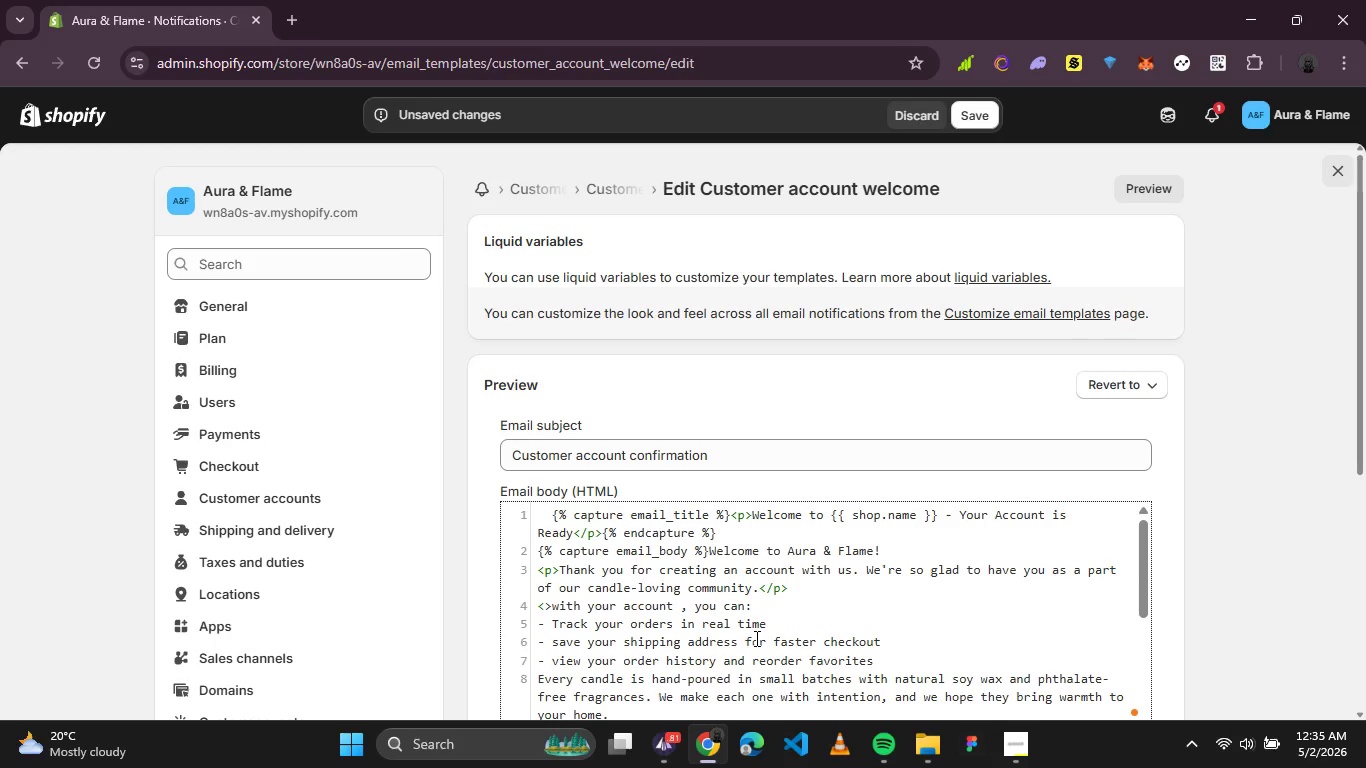 
key(ArrowLeft)
 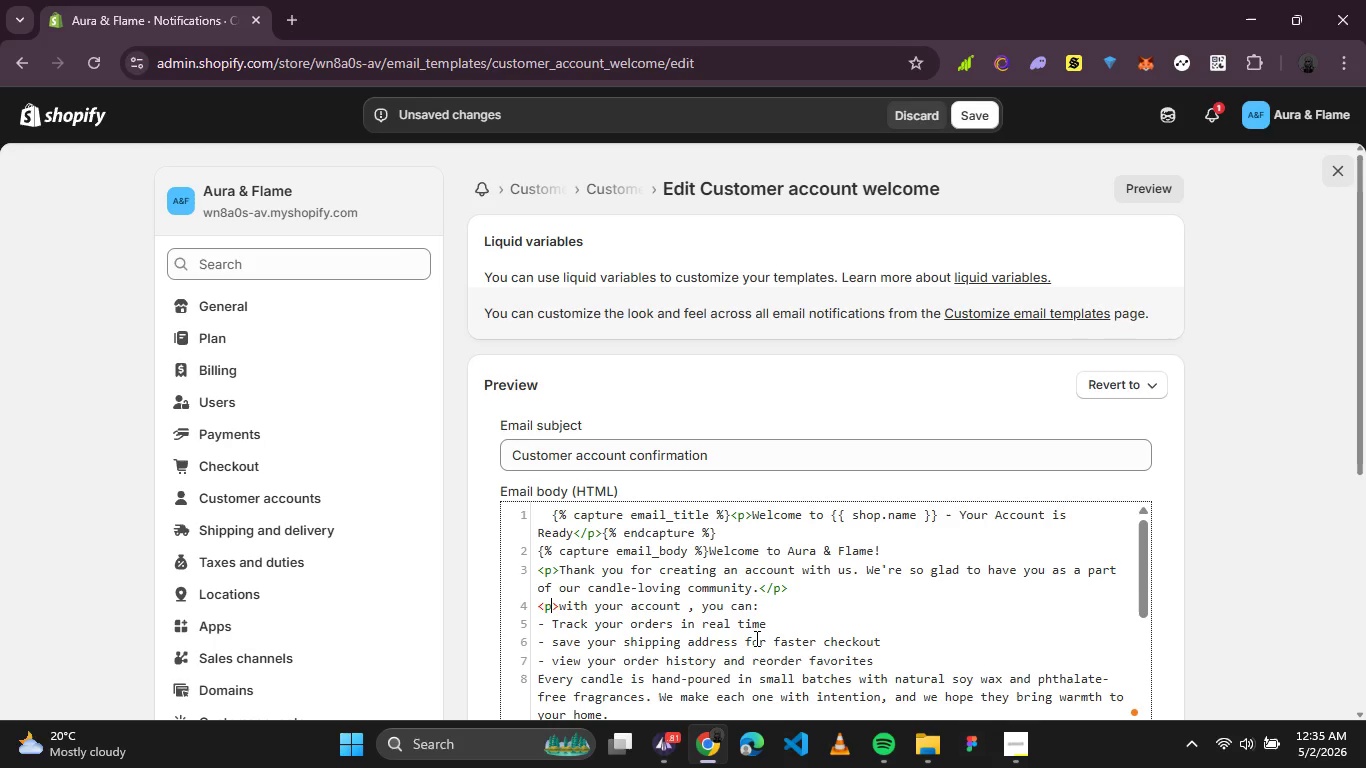 
key(P)
 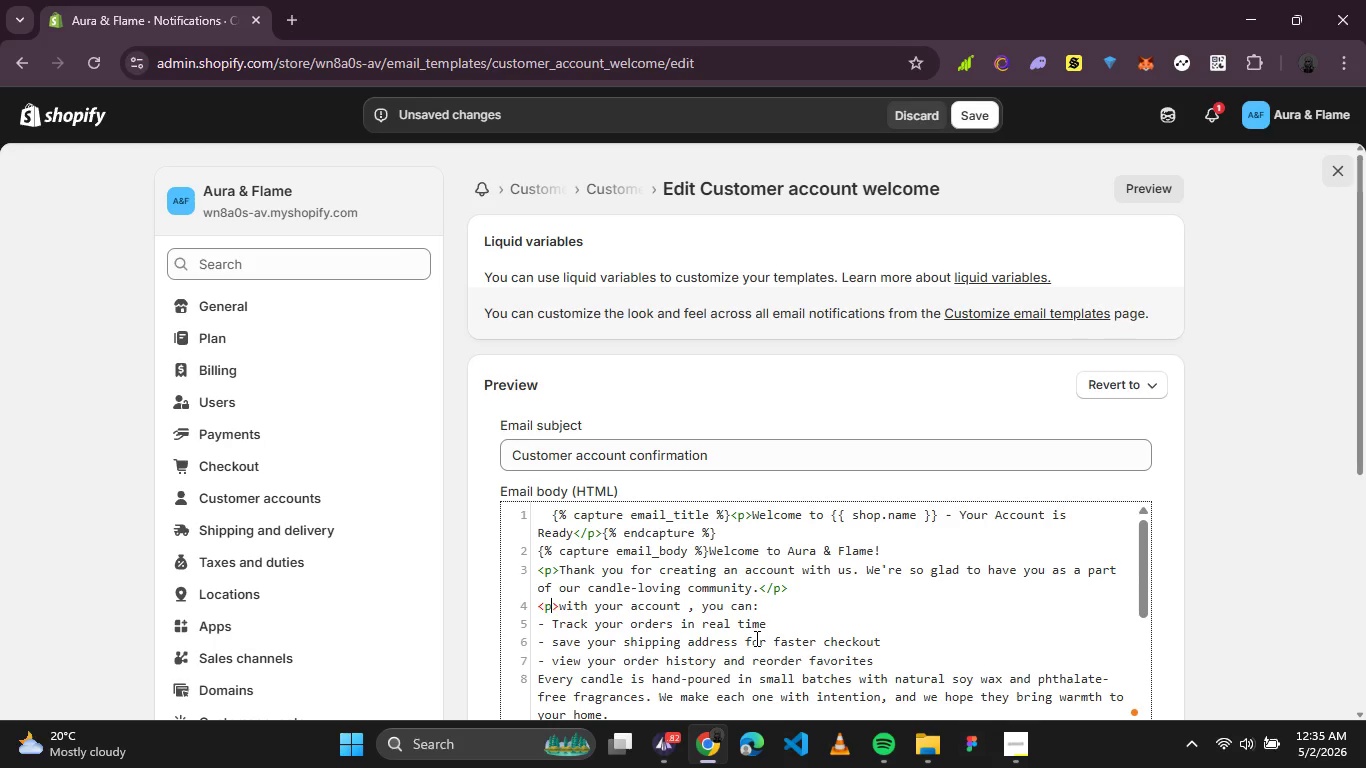 
key(ArrowRight)
 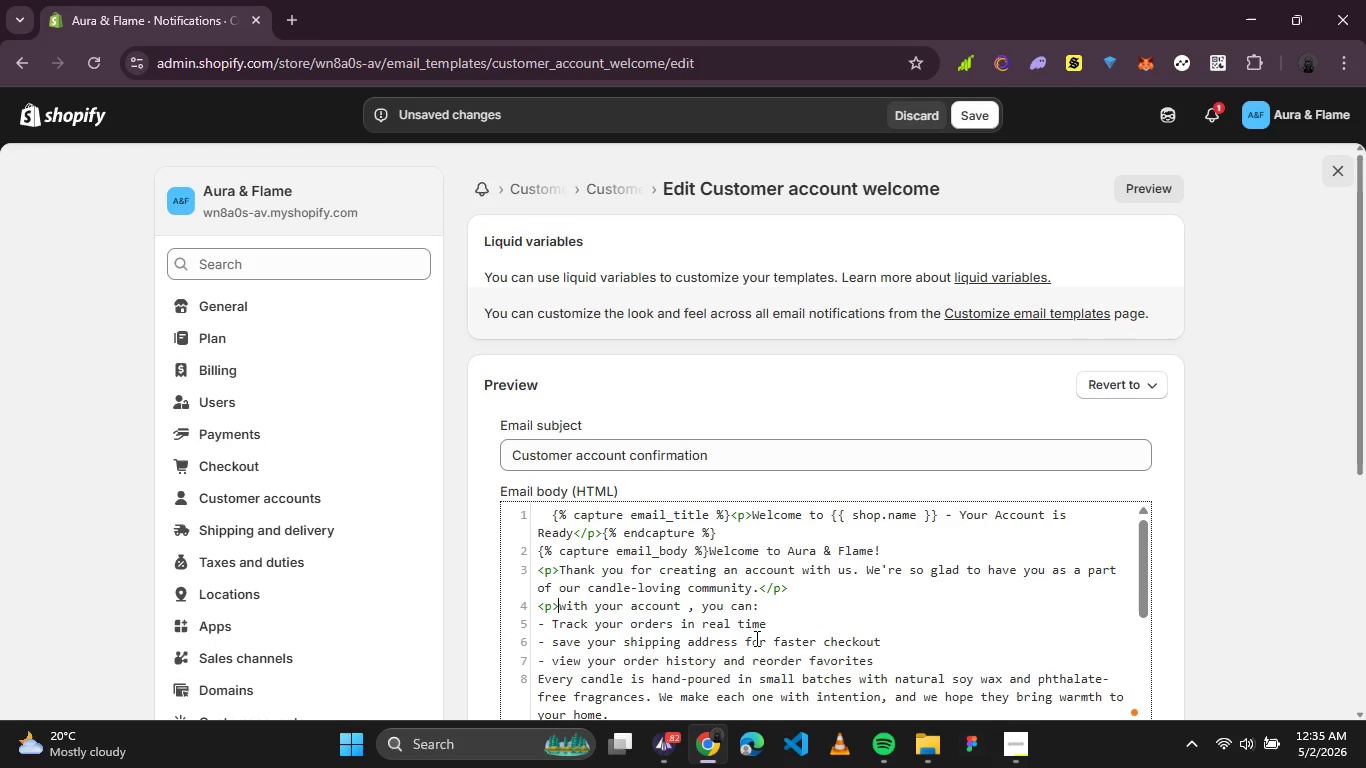 
key(Shift+Comma)
 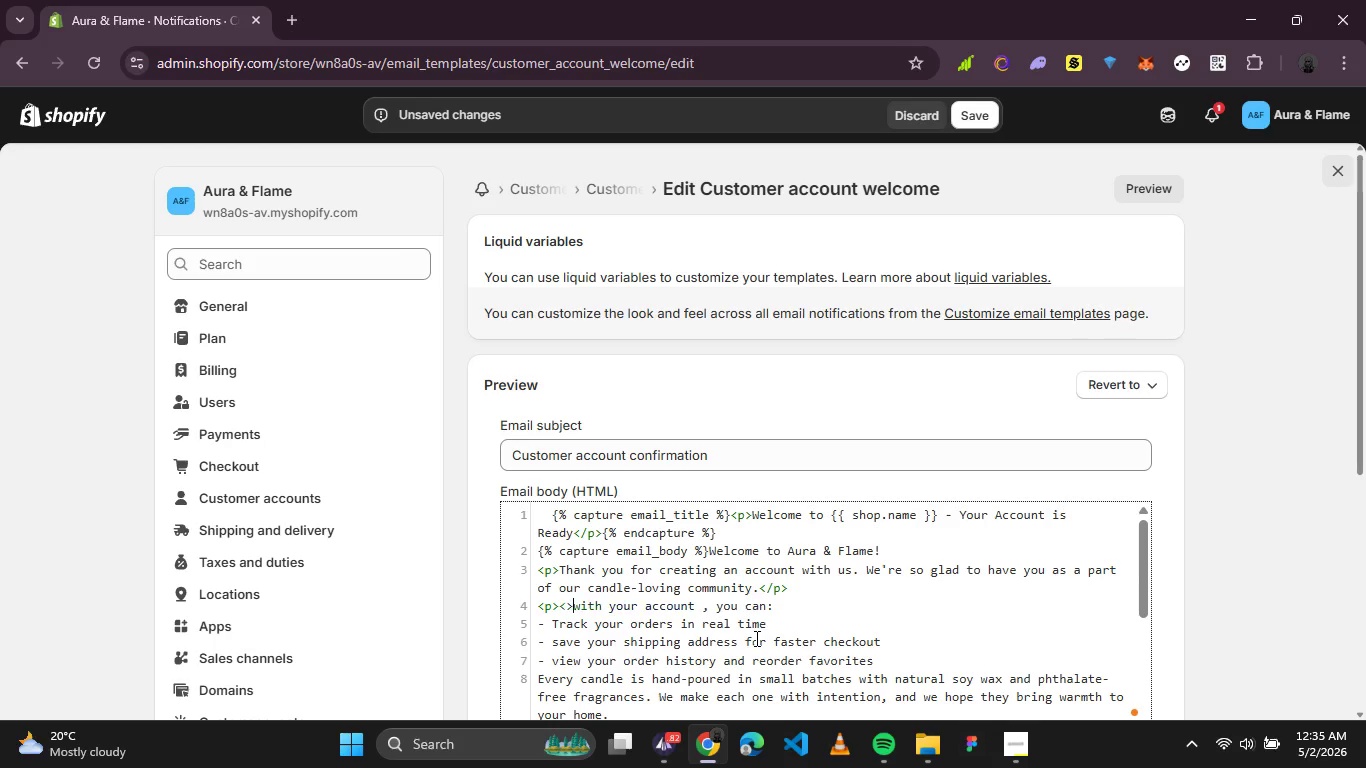 
key(Shift+Period)
 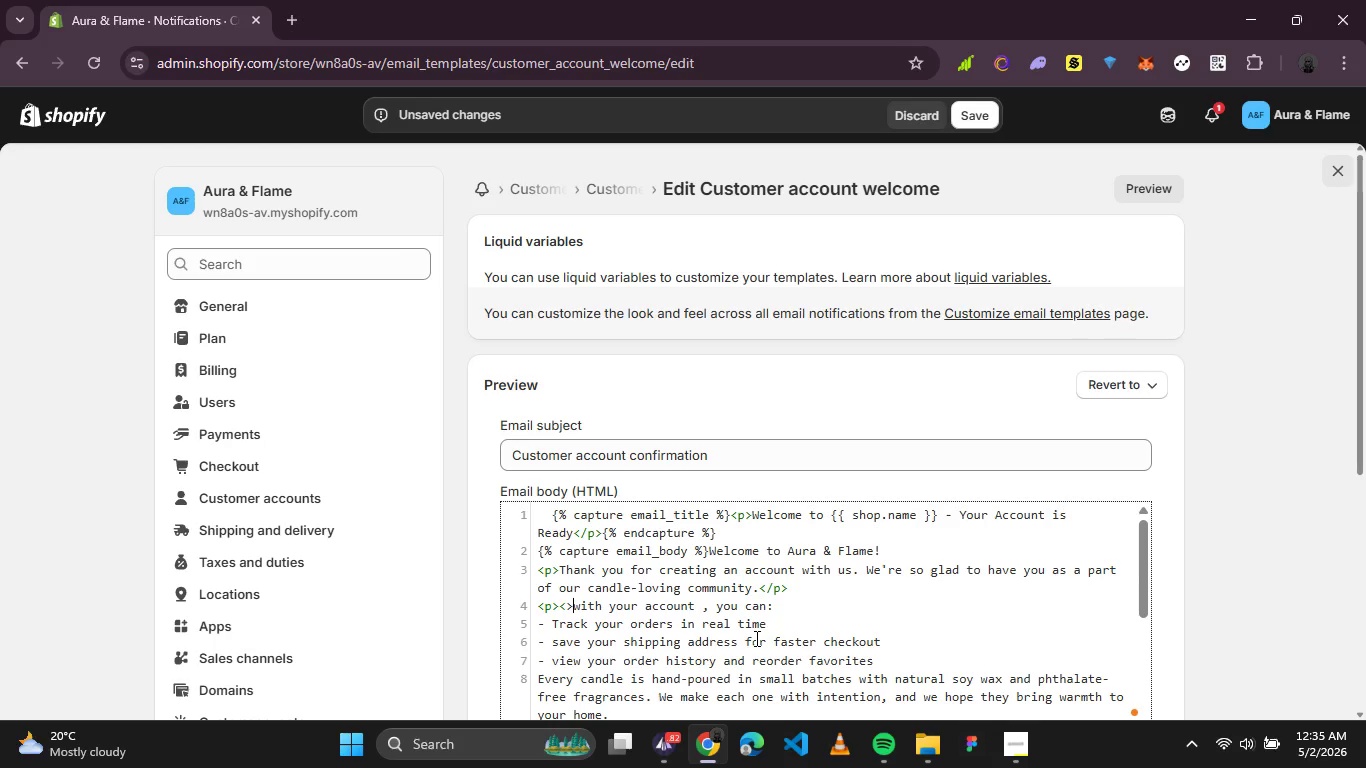 
key(ArrowLeft)
 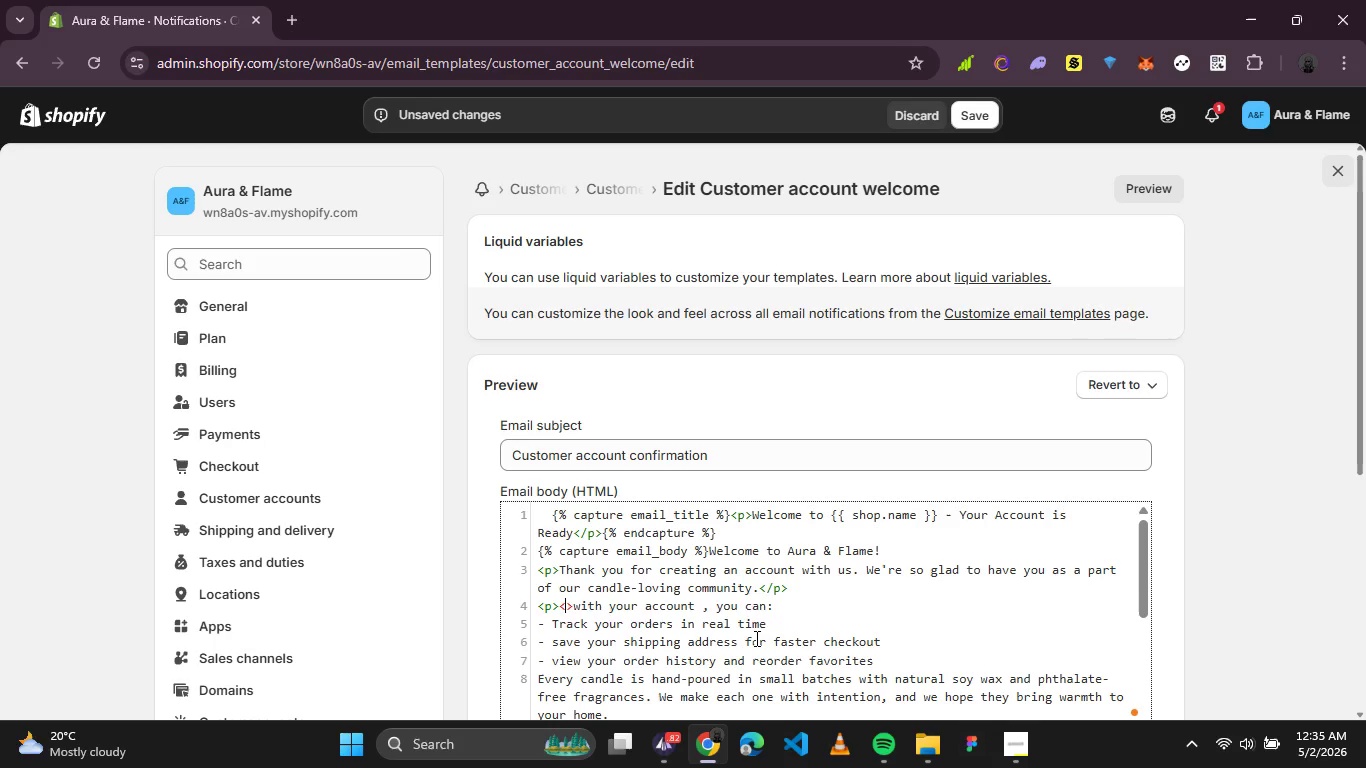 
type(strong)
 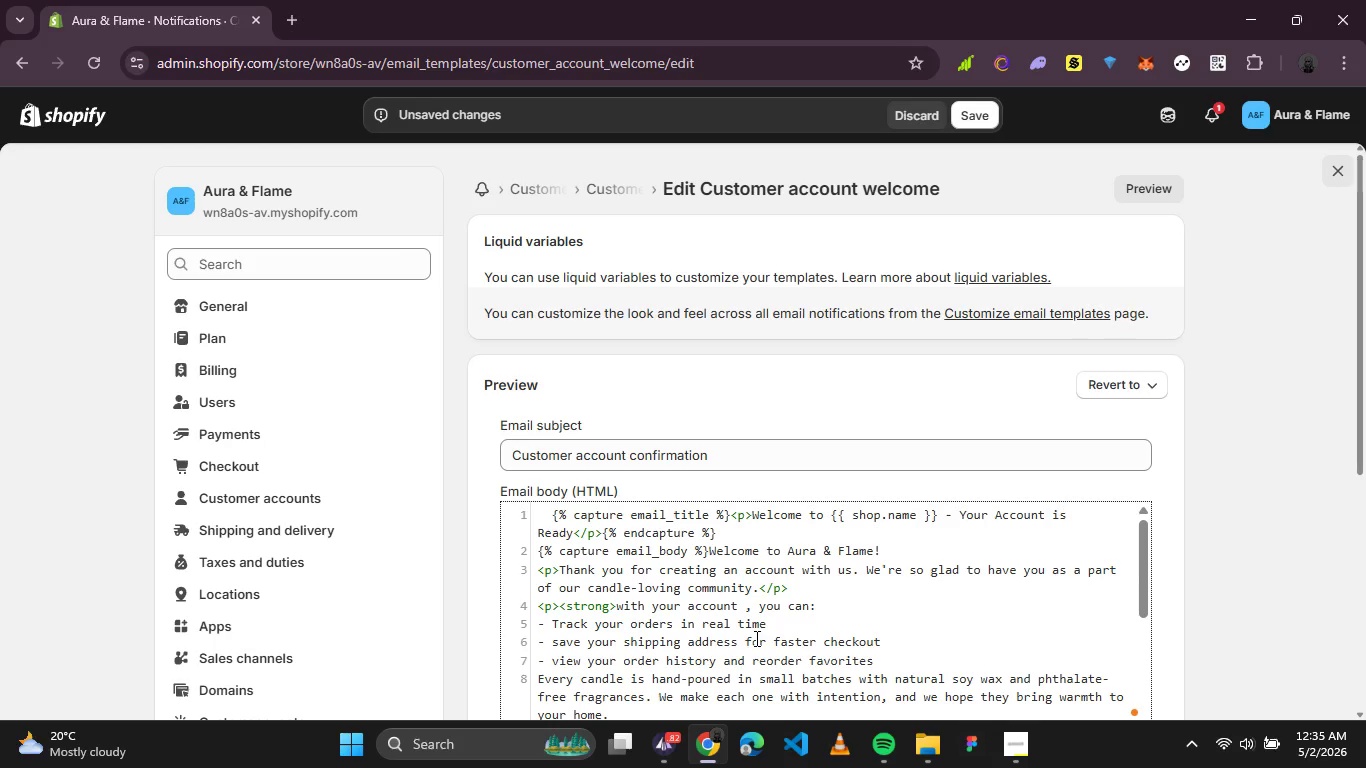 
wait(7.44)
 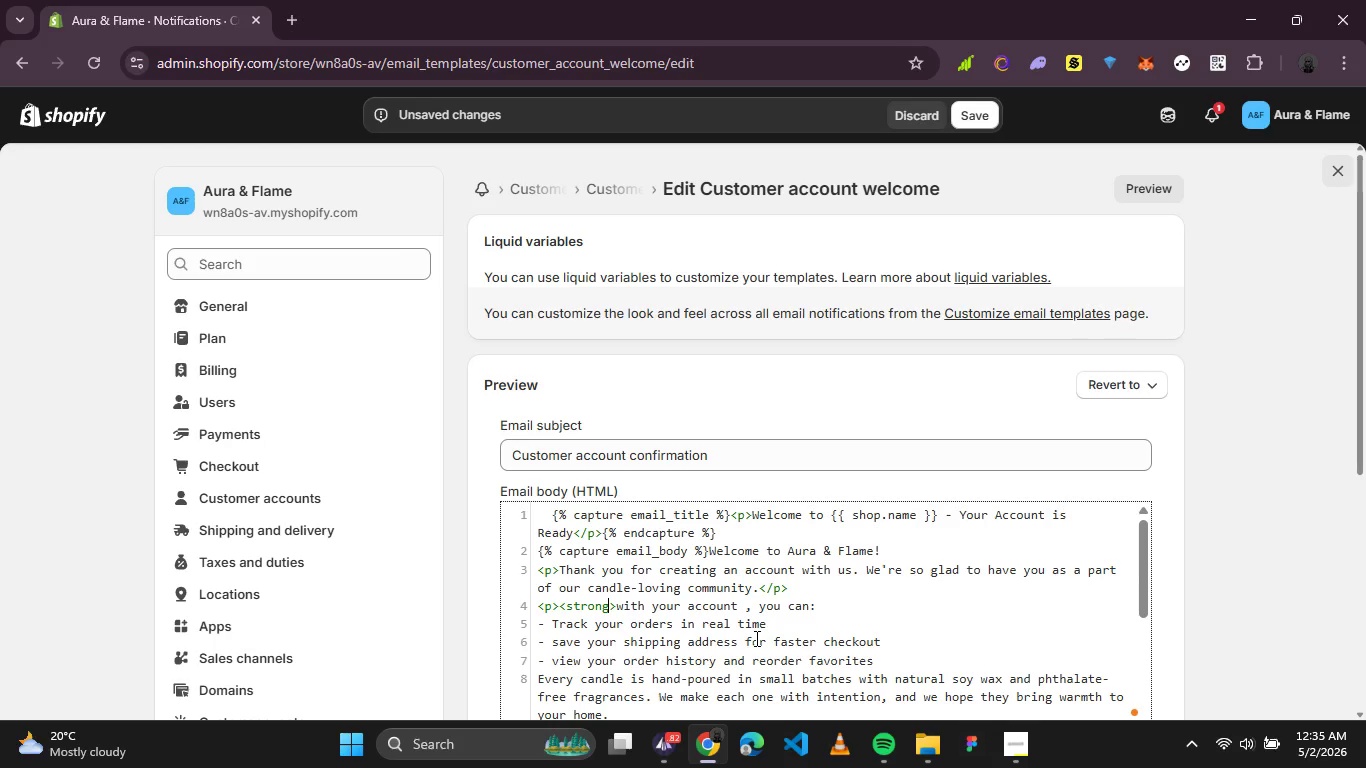 
left_click([838, 607])
 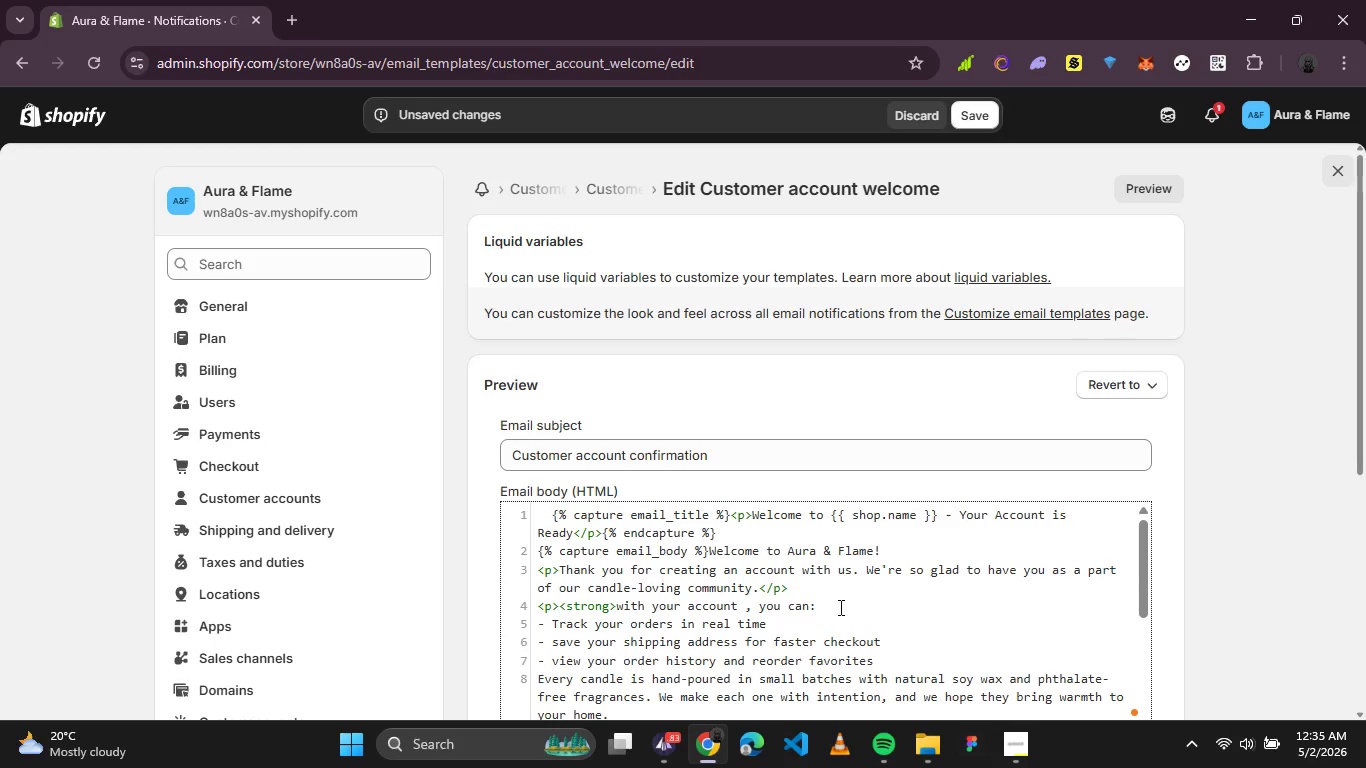 
key(Shift+Comma)
 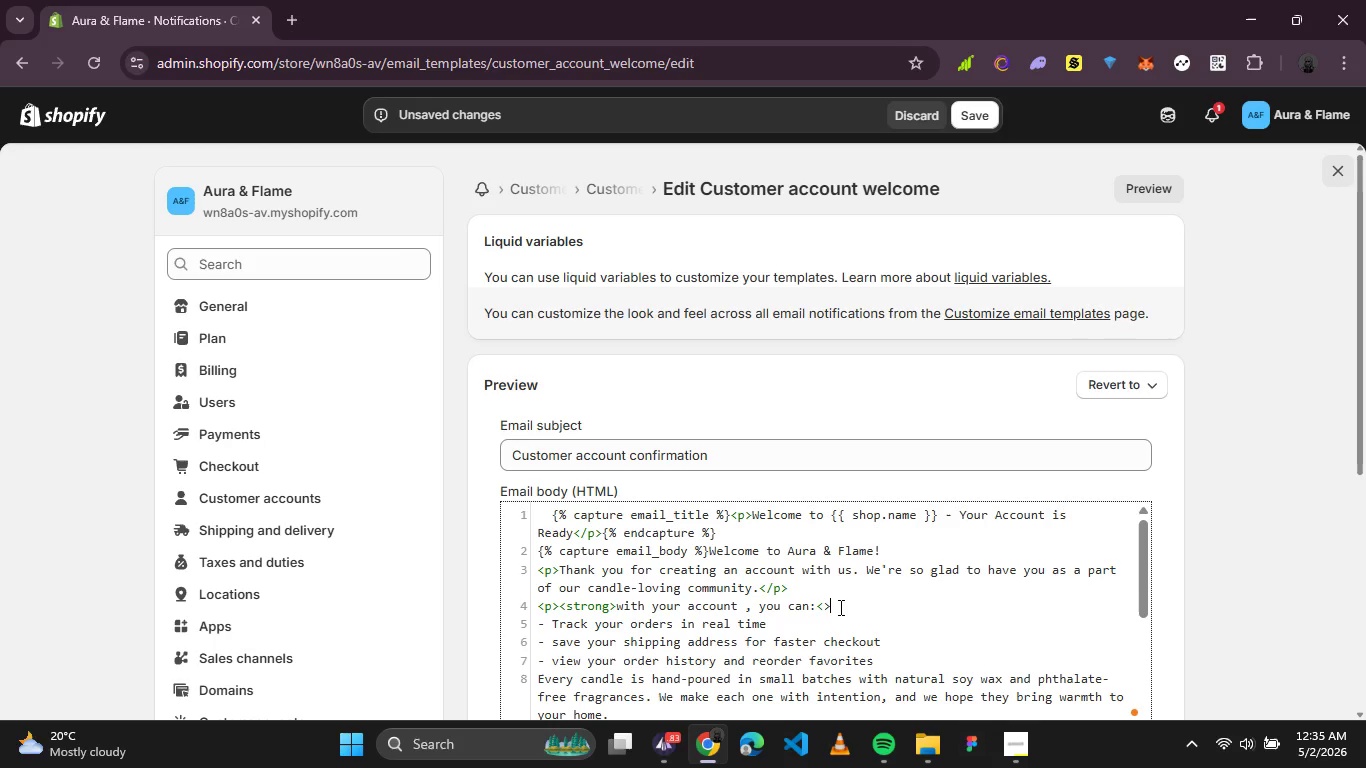 
key(Shift+Period)
 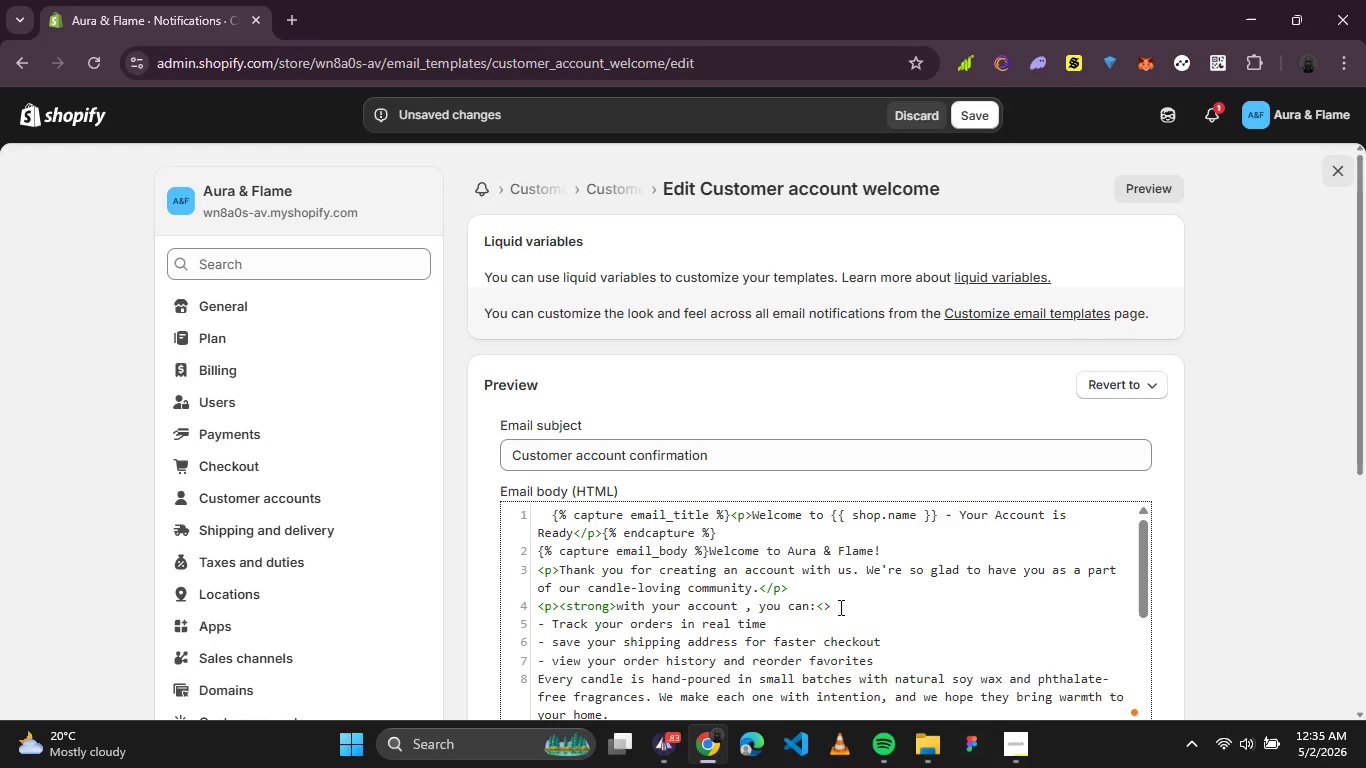 
key(ArrowLeft)
 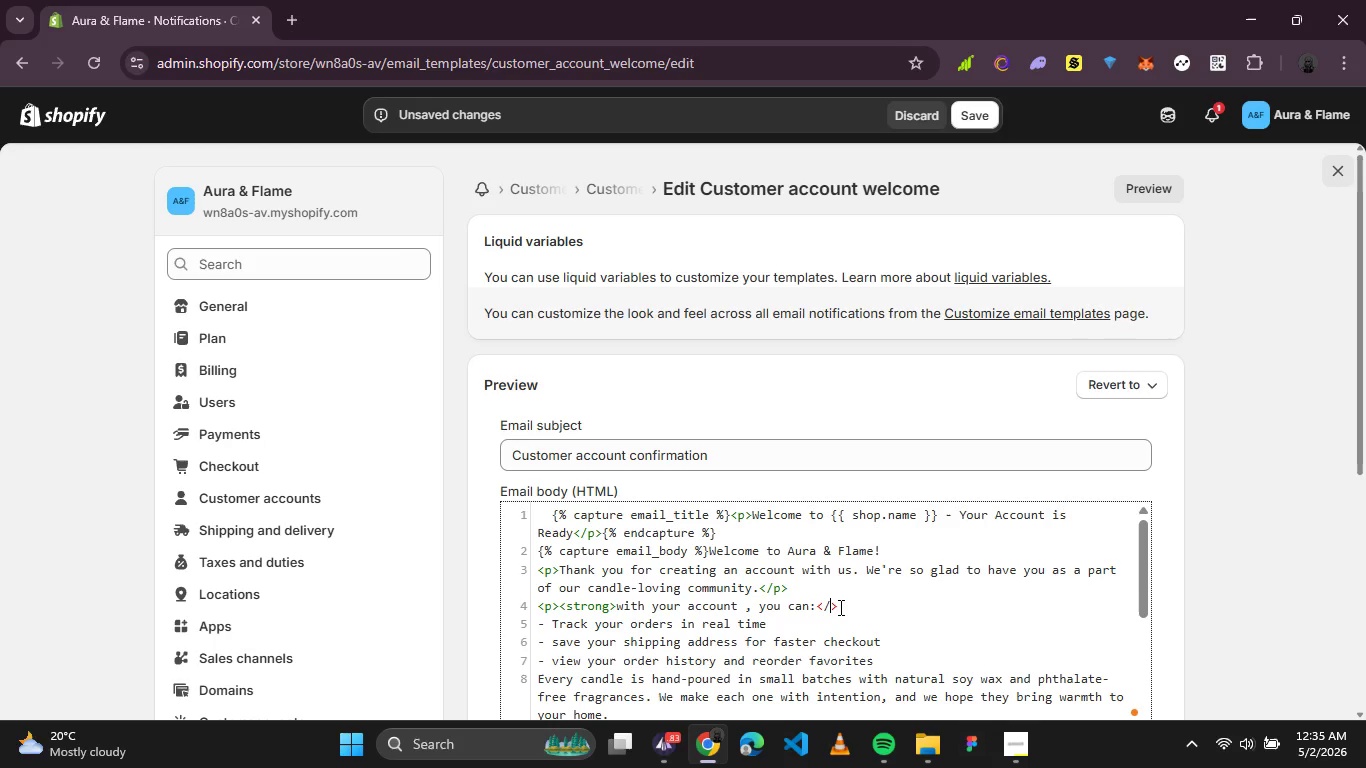 
key(Slash)
 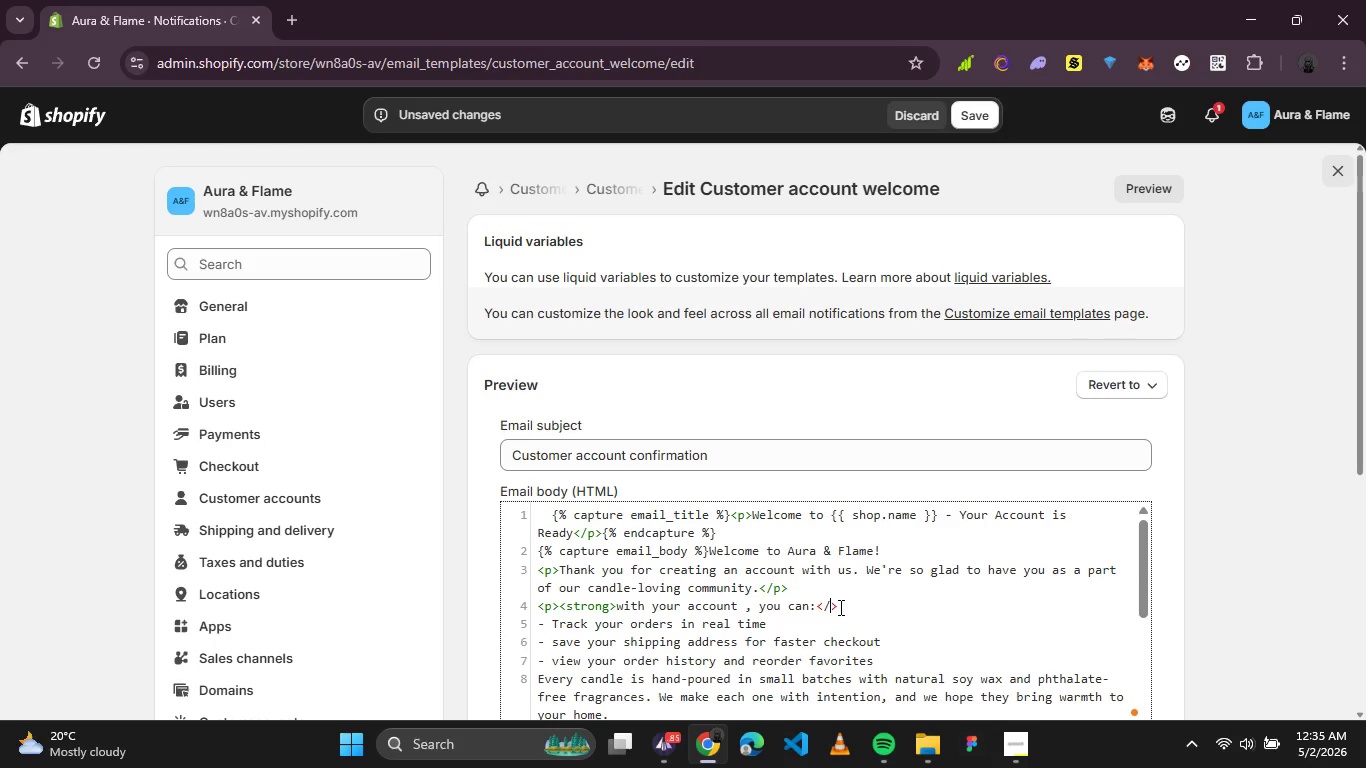 
type(strong)
 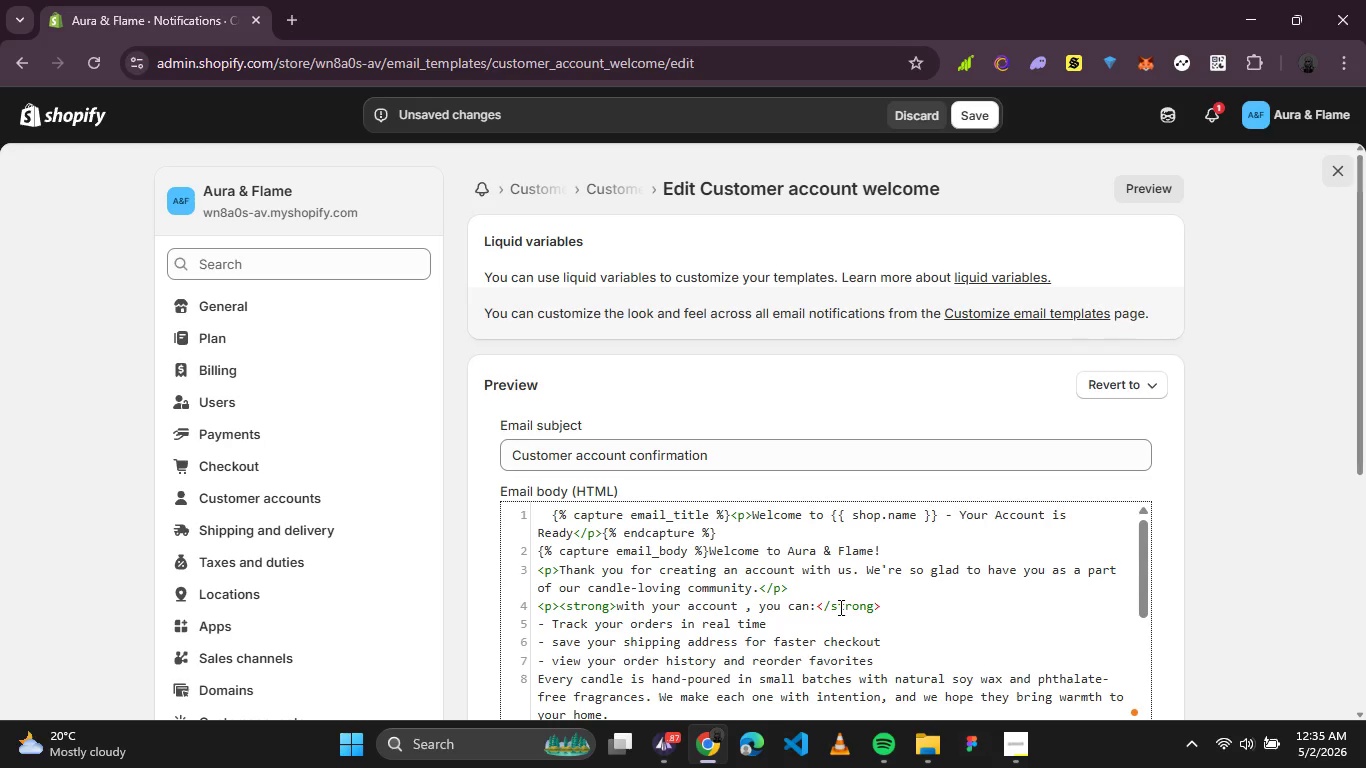 
key(ArrowRight)
 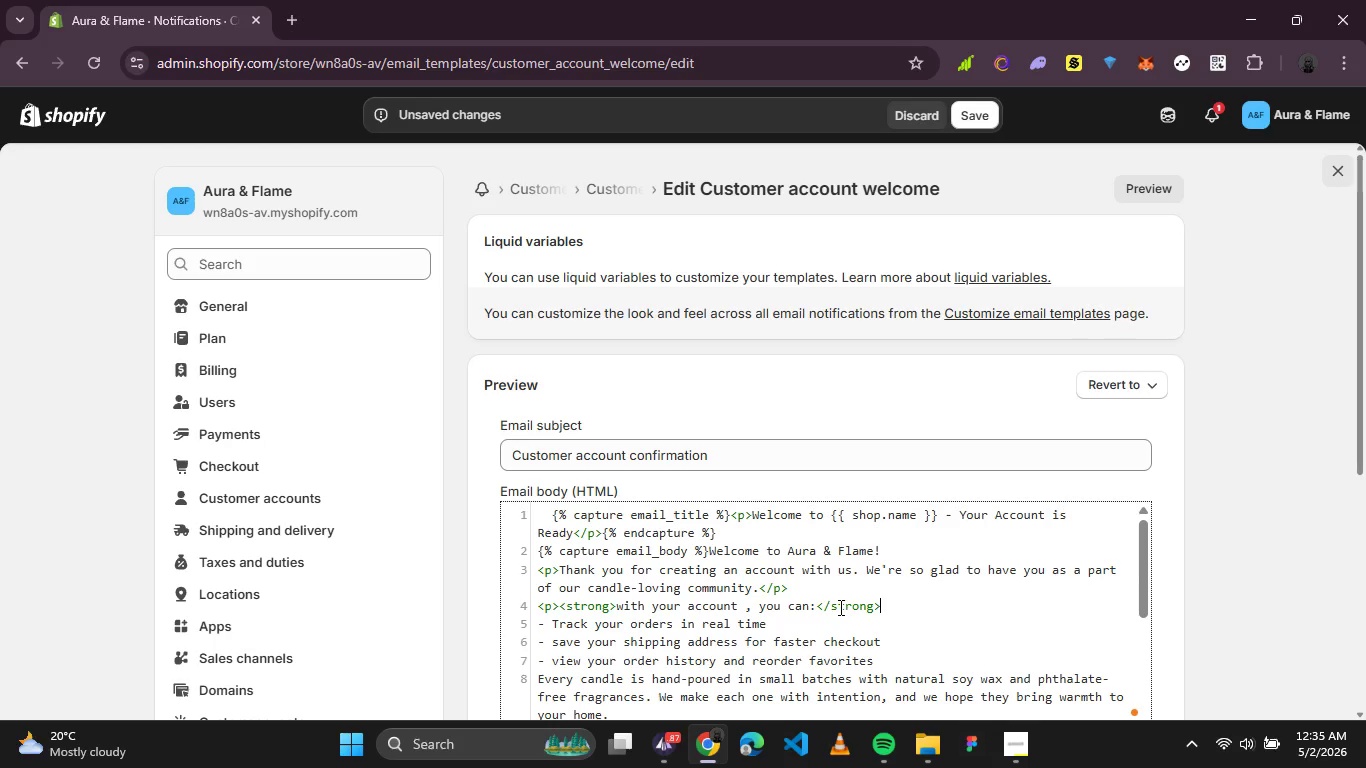 
key(Shift+Comma)
 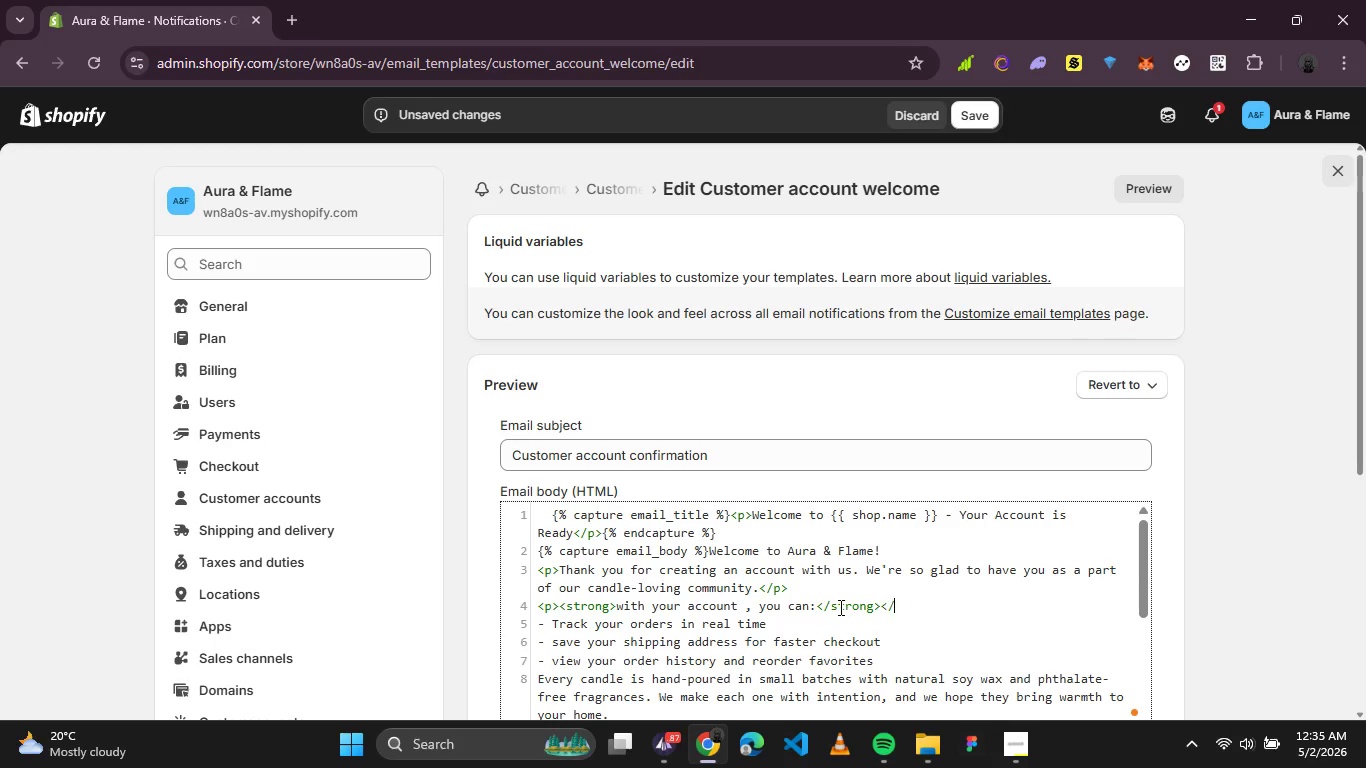 
key(Slash)
 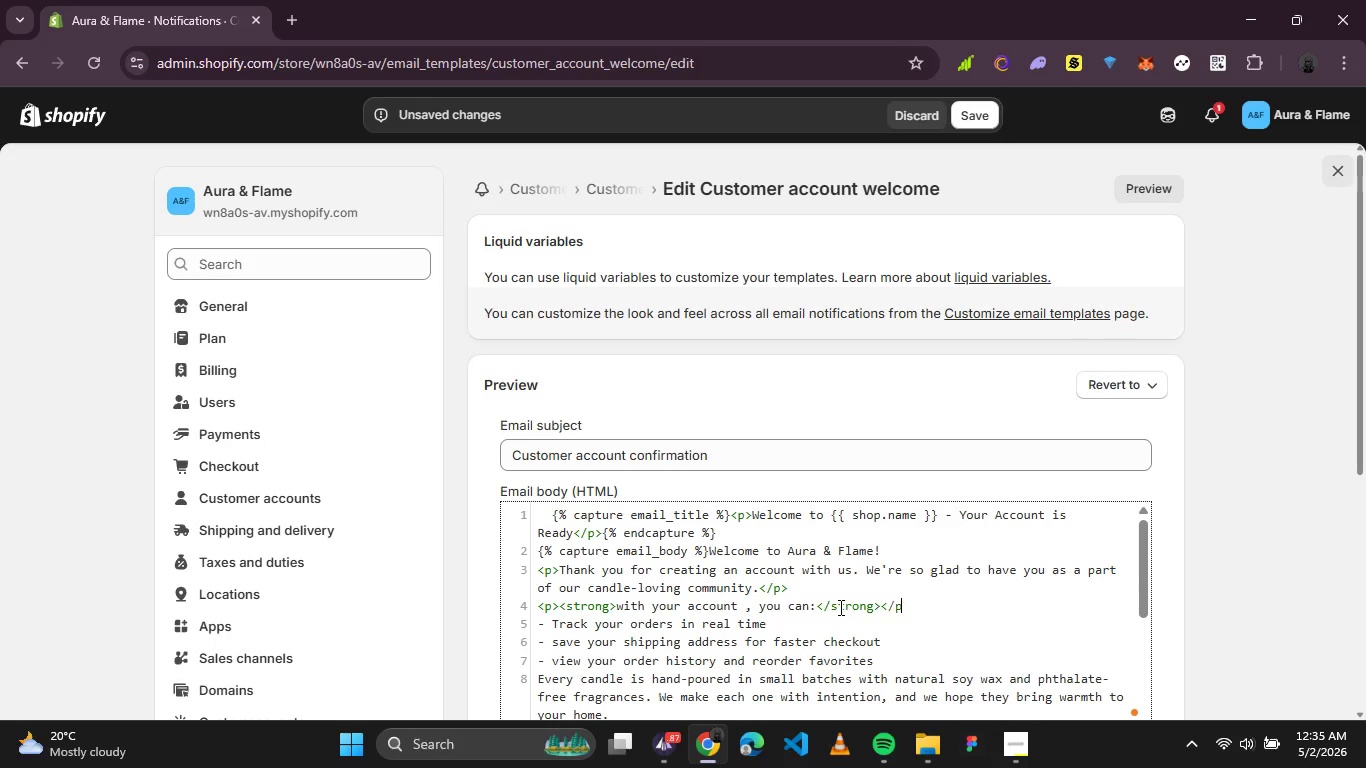 
key(P)
 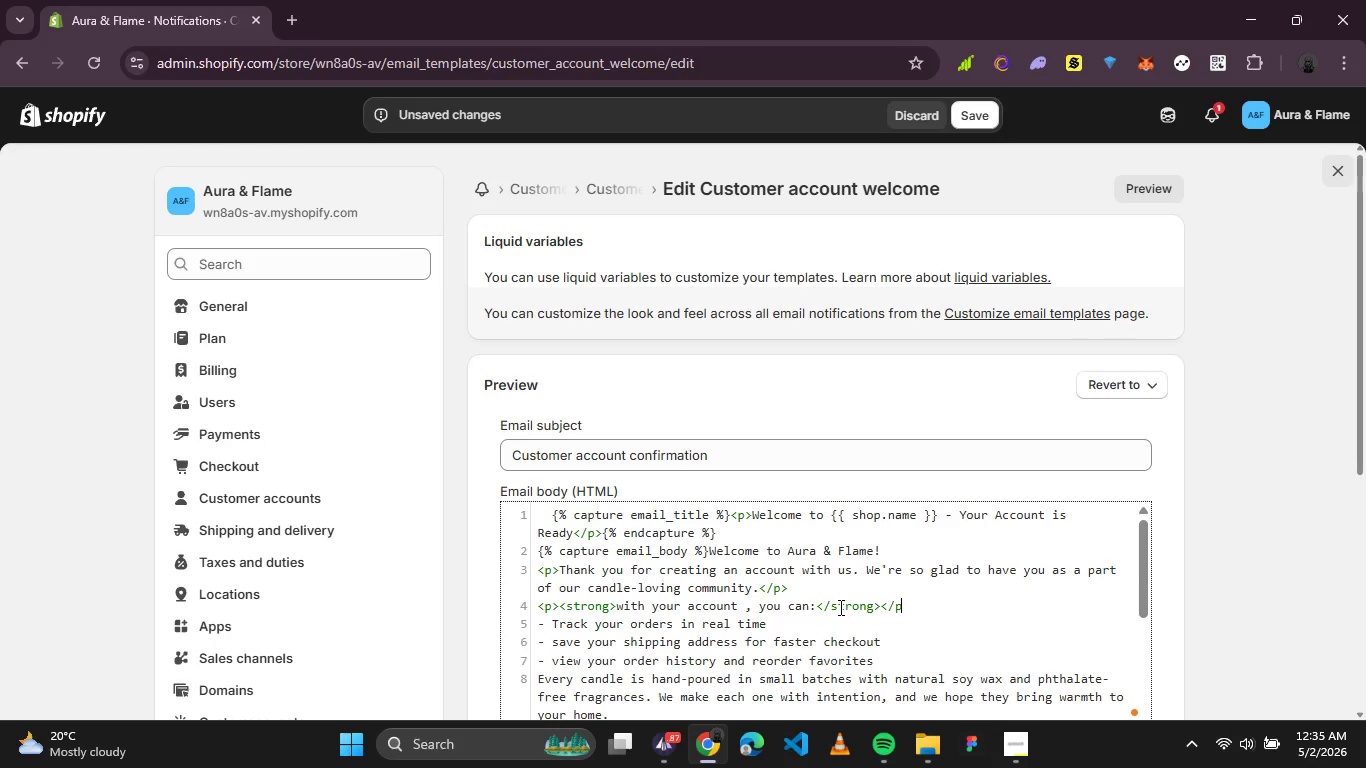 
key(Shift+Period)
 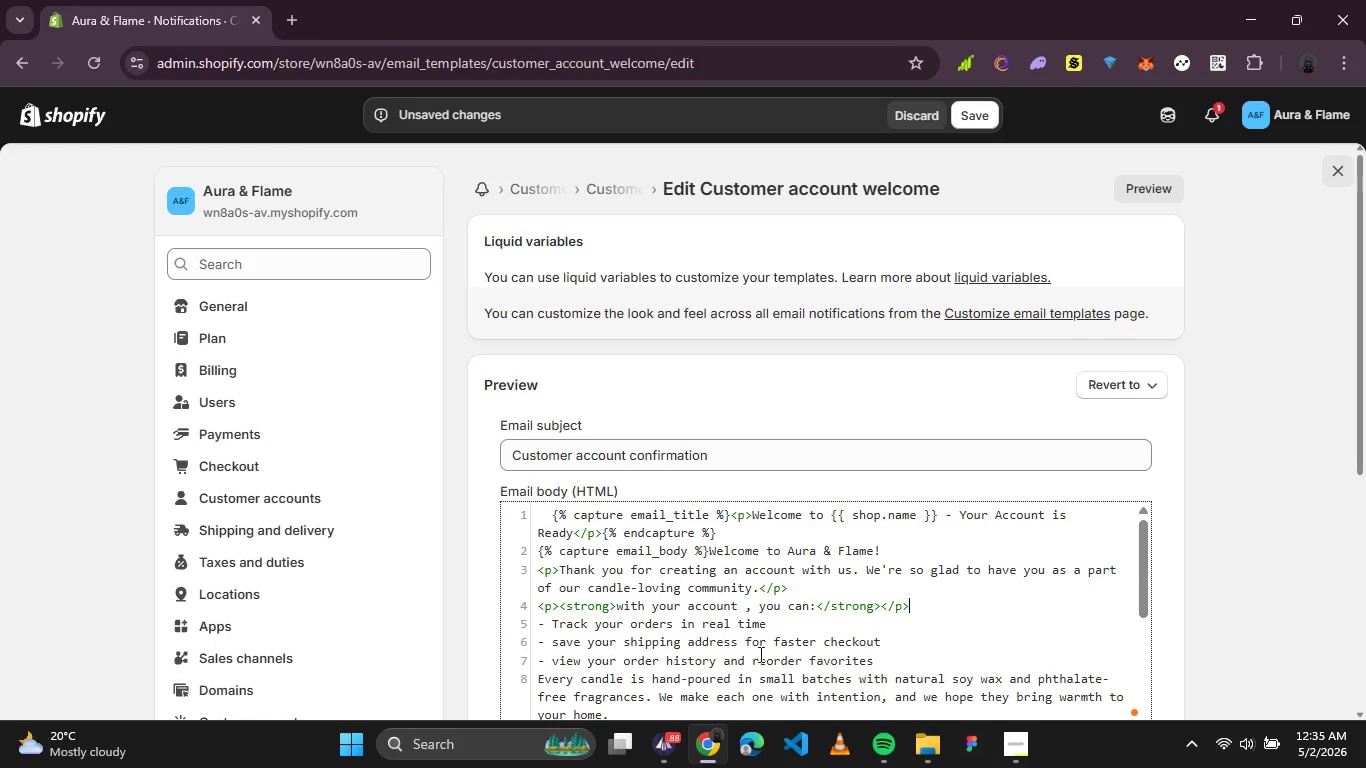 
left_click([787, 626])
 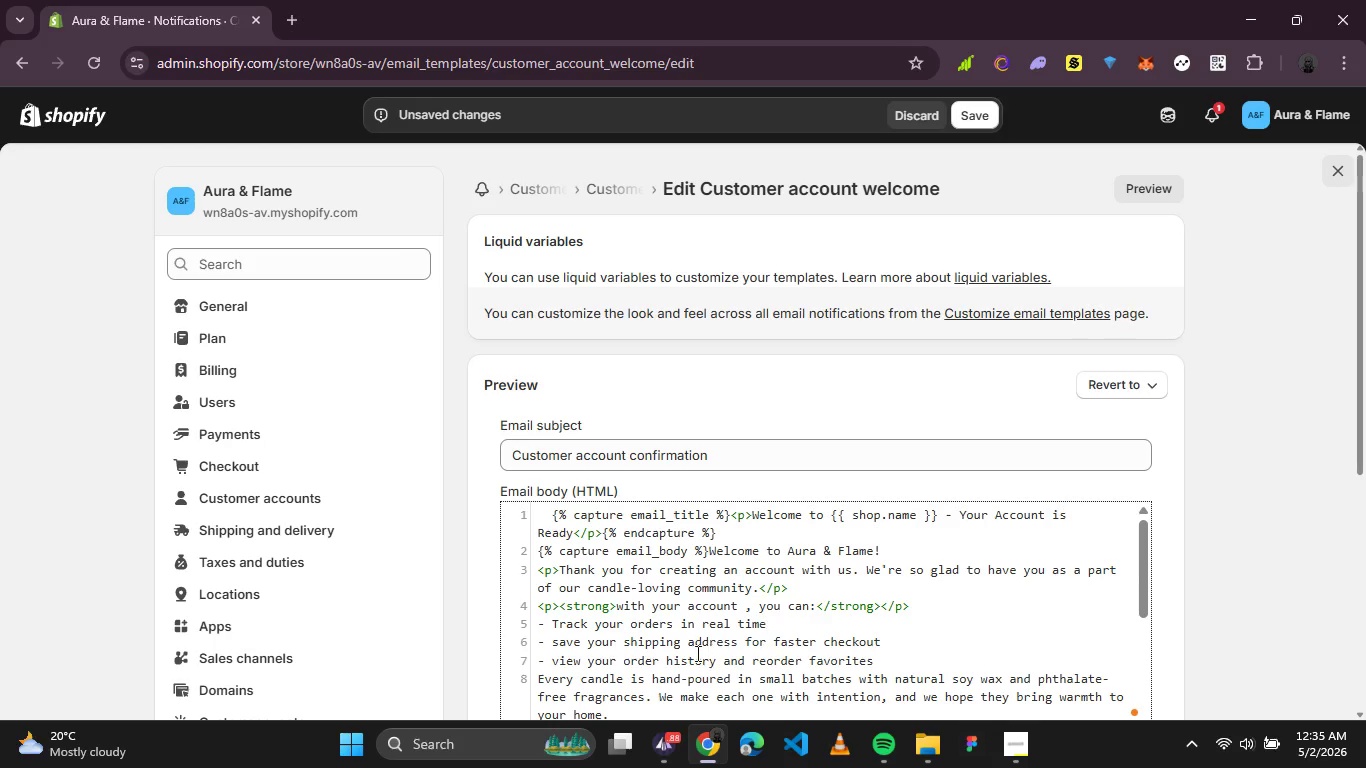 
left_click([935, 610])
 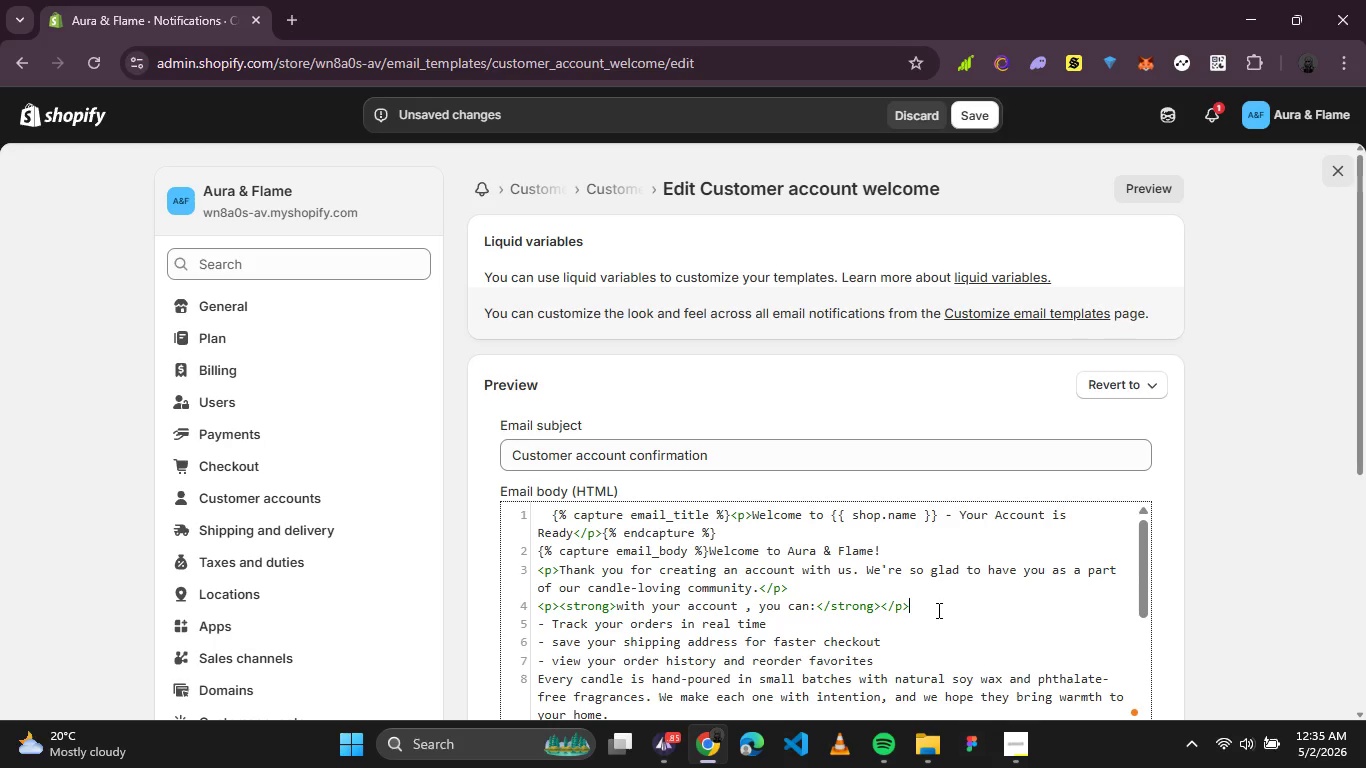 
key(Enter)
 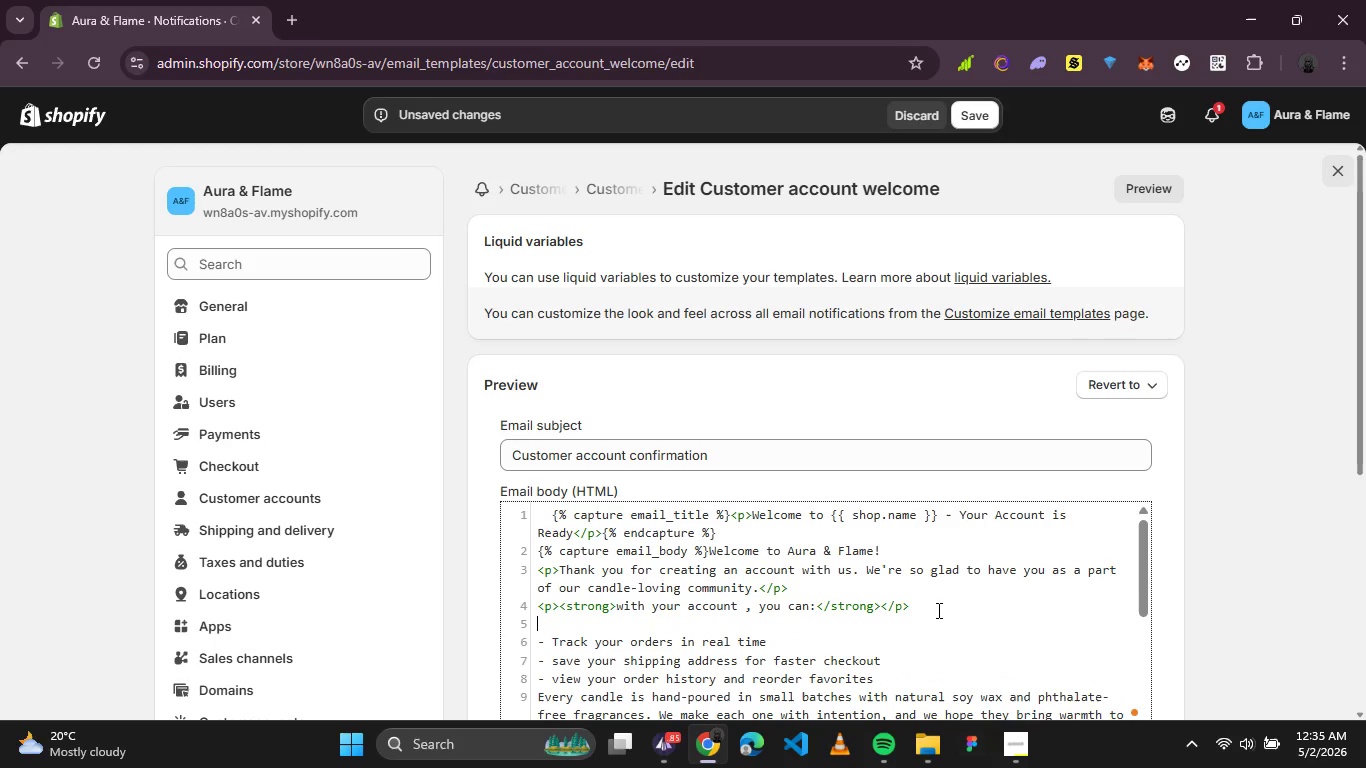 
key(Shift+Comma)
 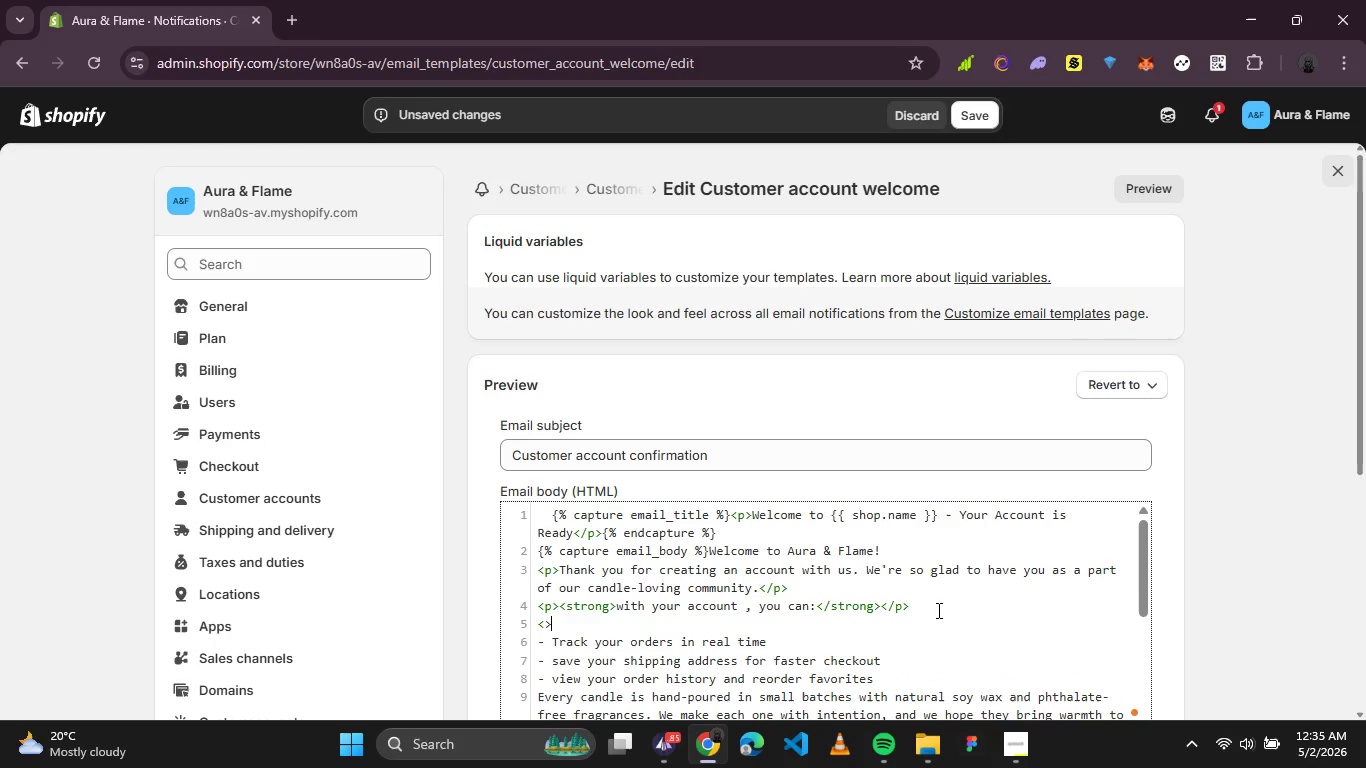 
key(Shift+Period)
 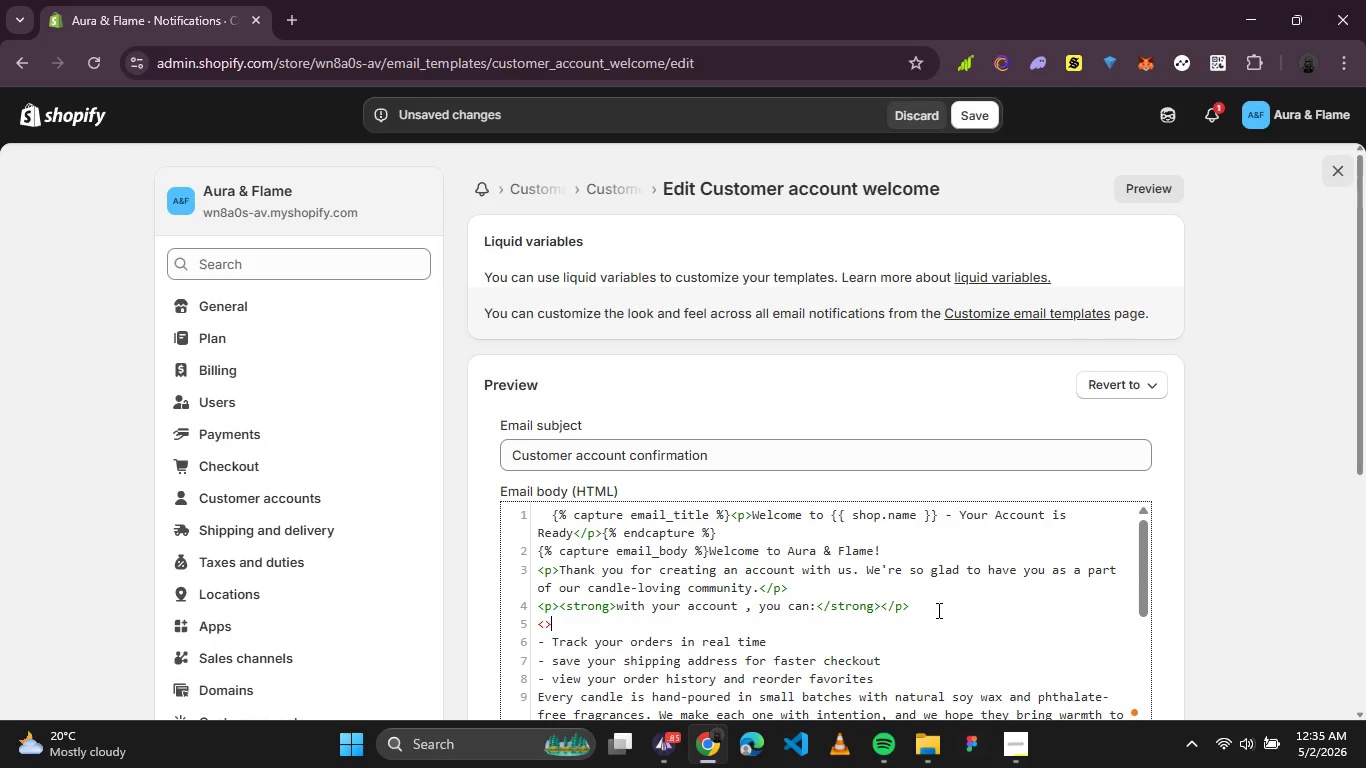 
key(ArrowLeft)
 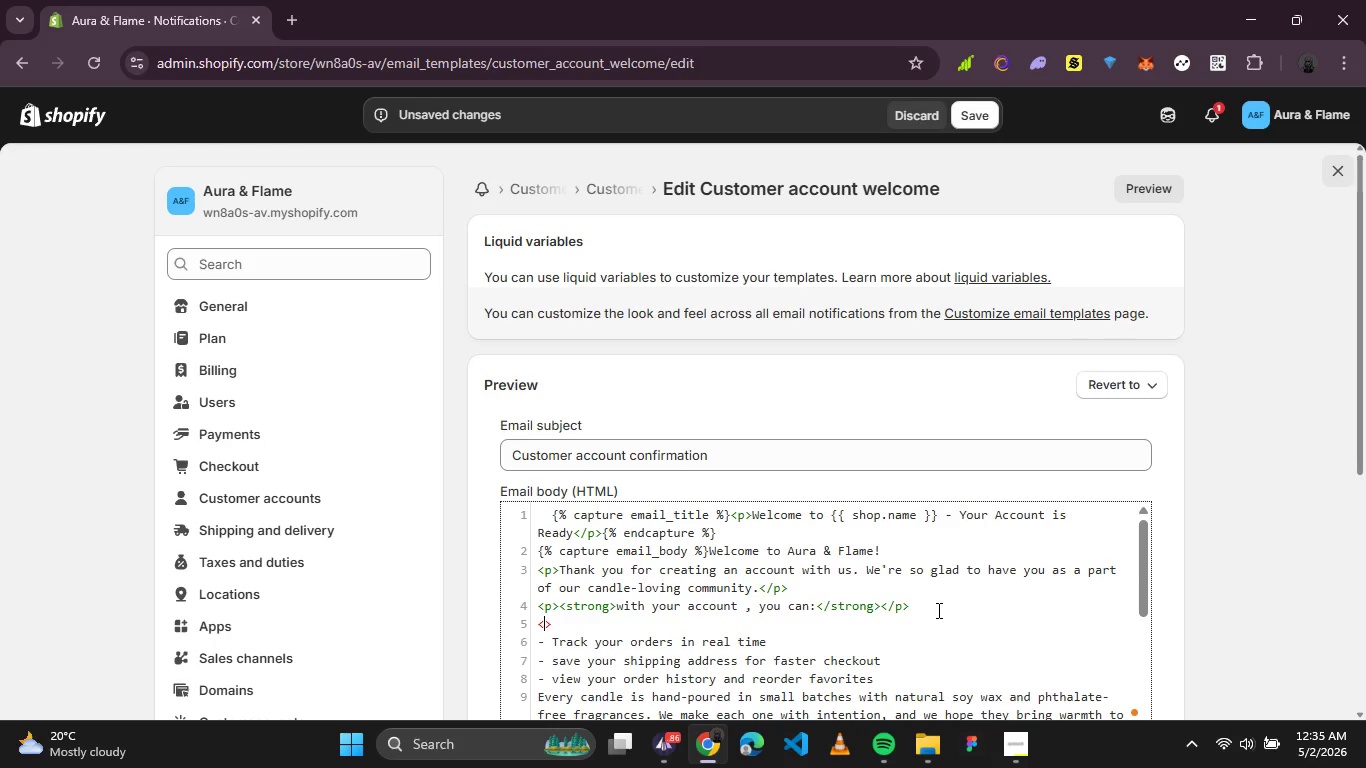 
type(ul)
 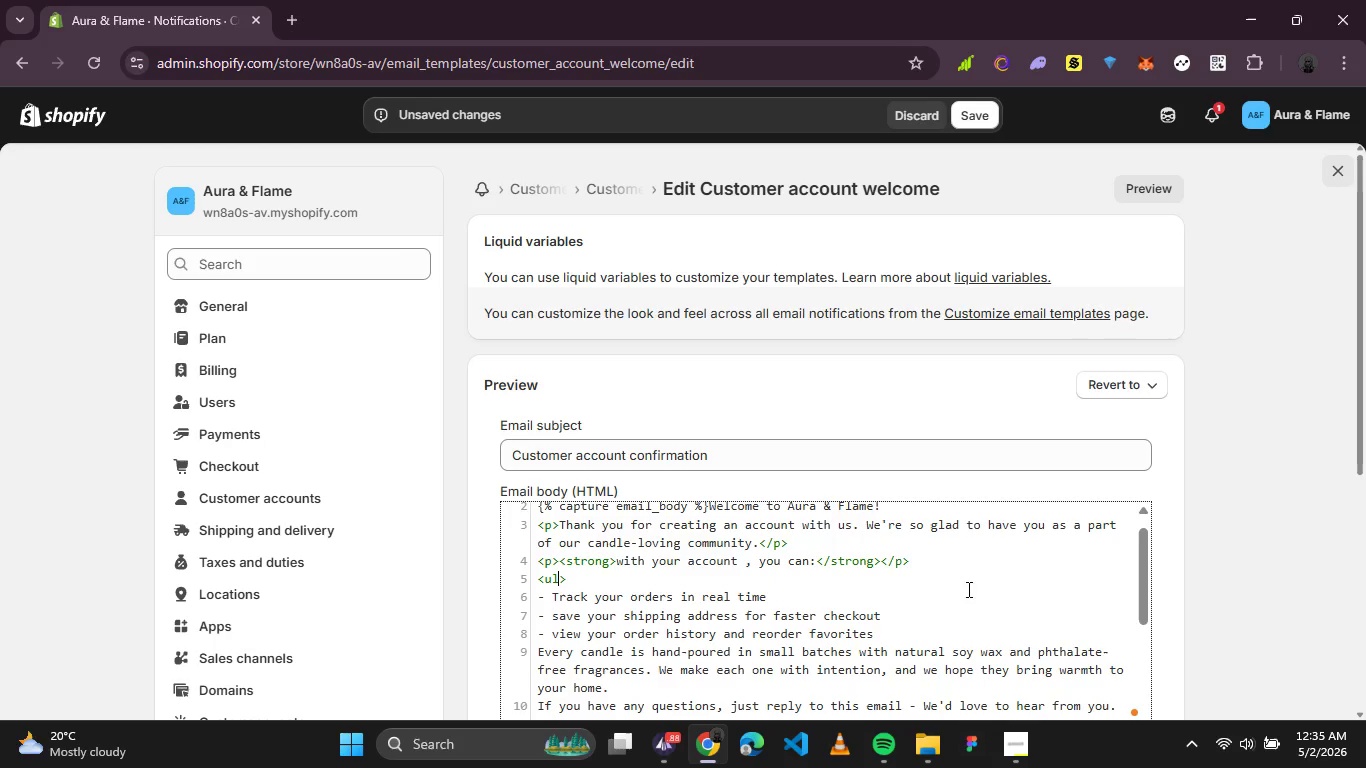 
left_click([875, 630])
 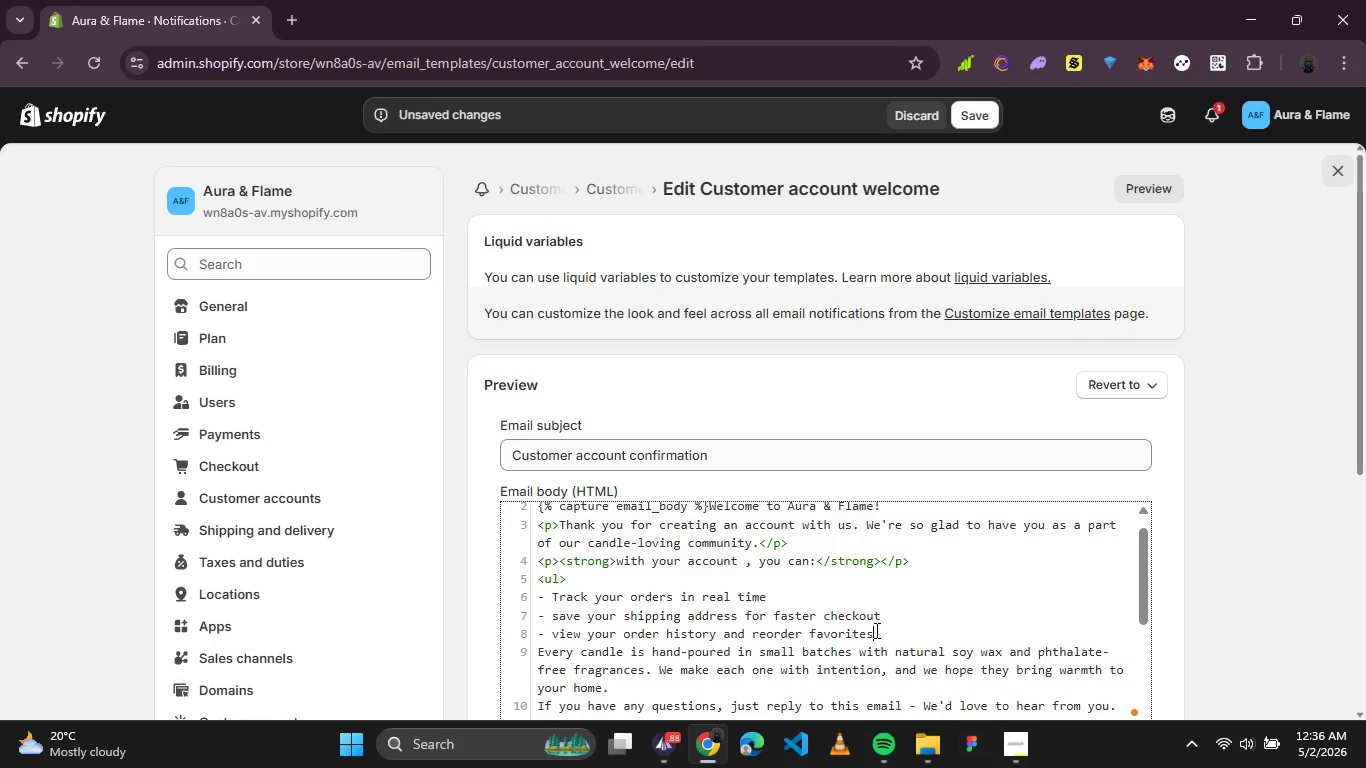 
key(Enter)
 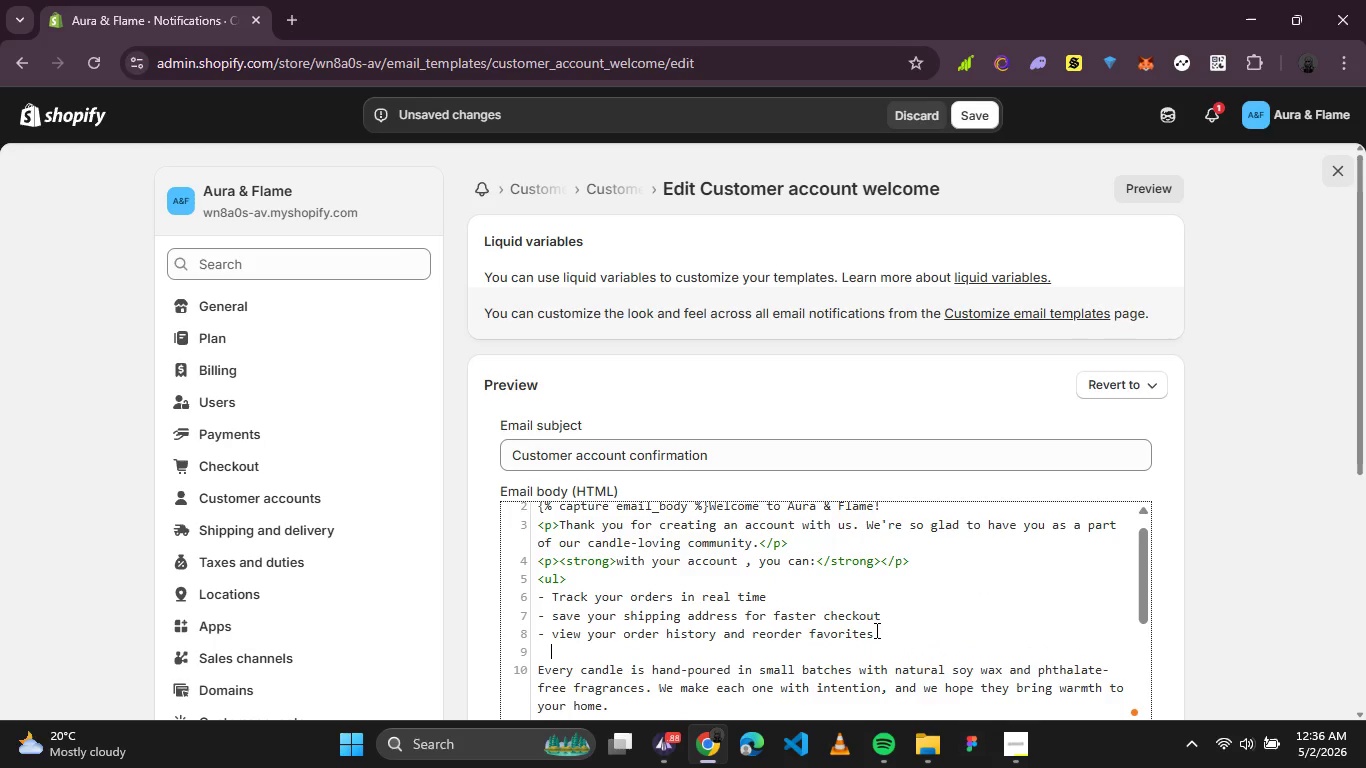 
type(</ul>)
 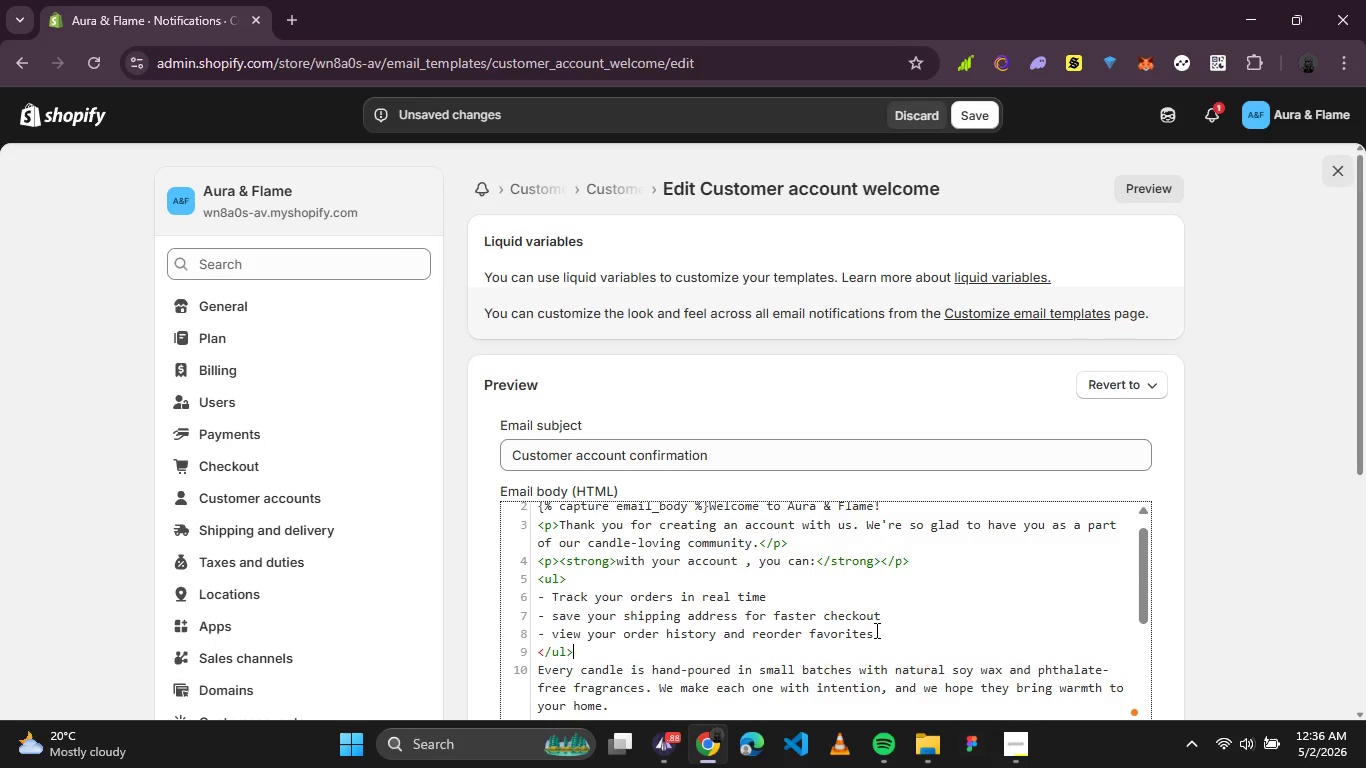 
left_click([539, 601])
 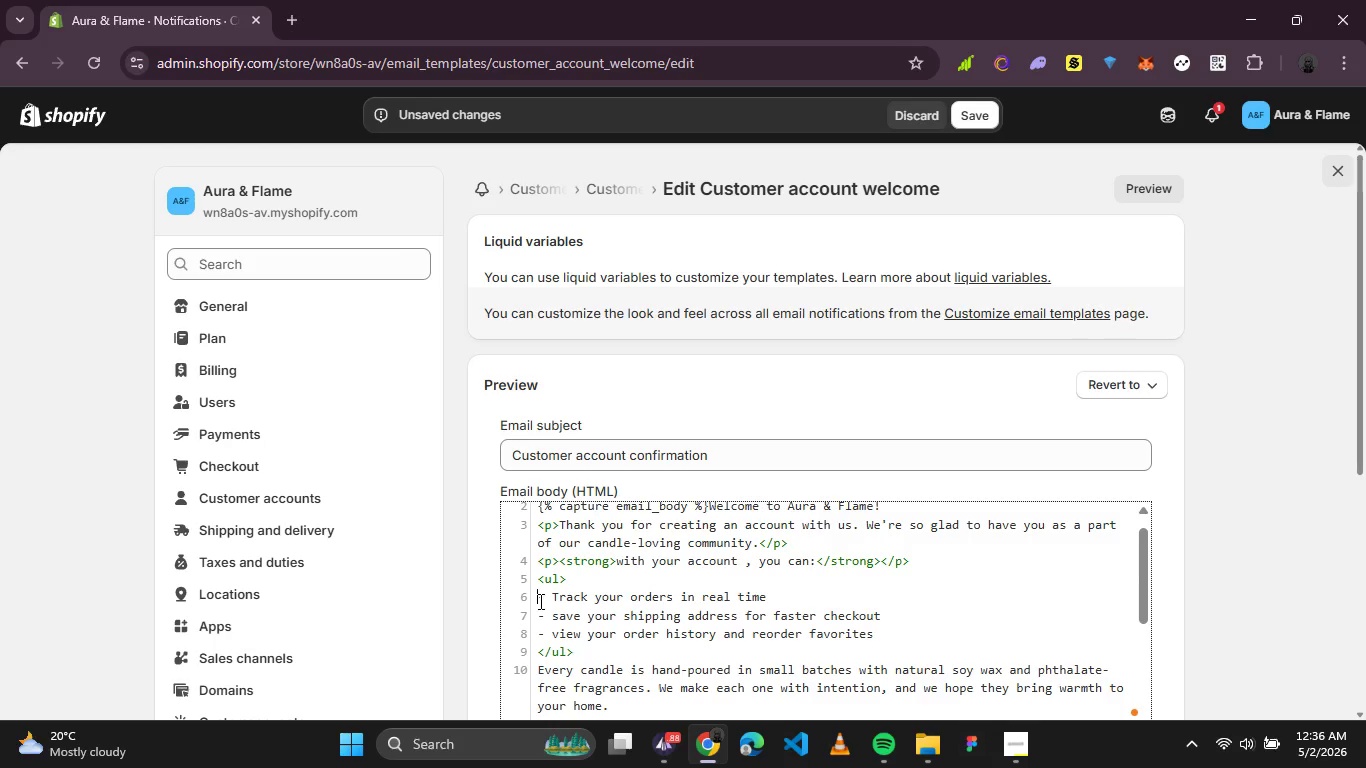 
key(Shift+Comma)
 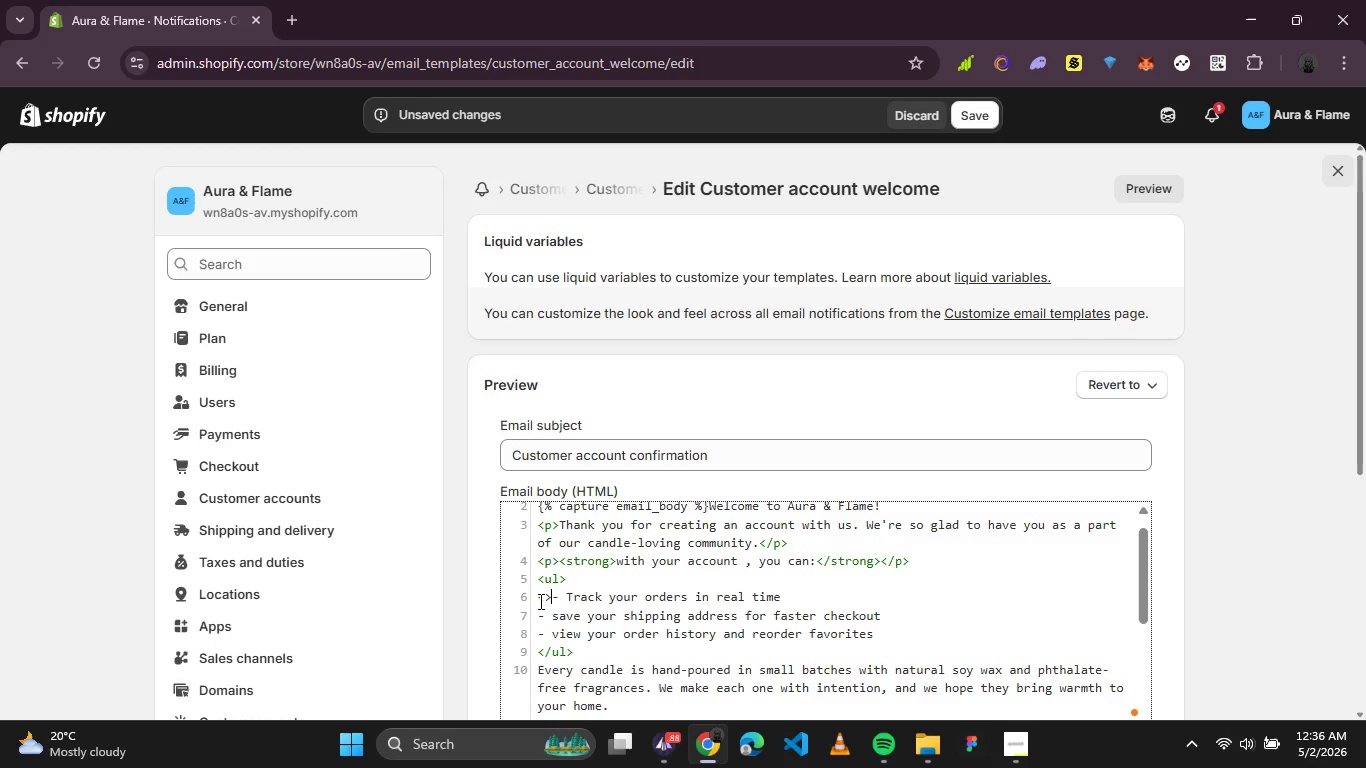 
key(Shift+Period)
 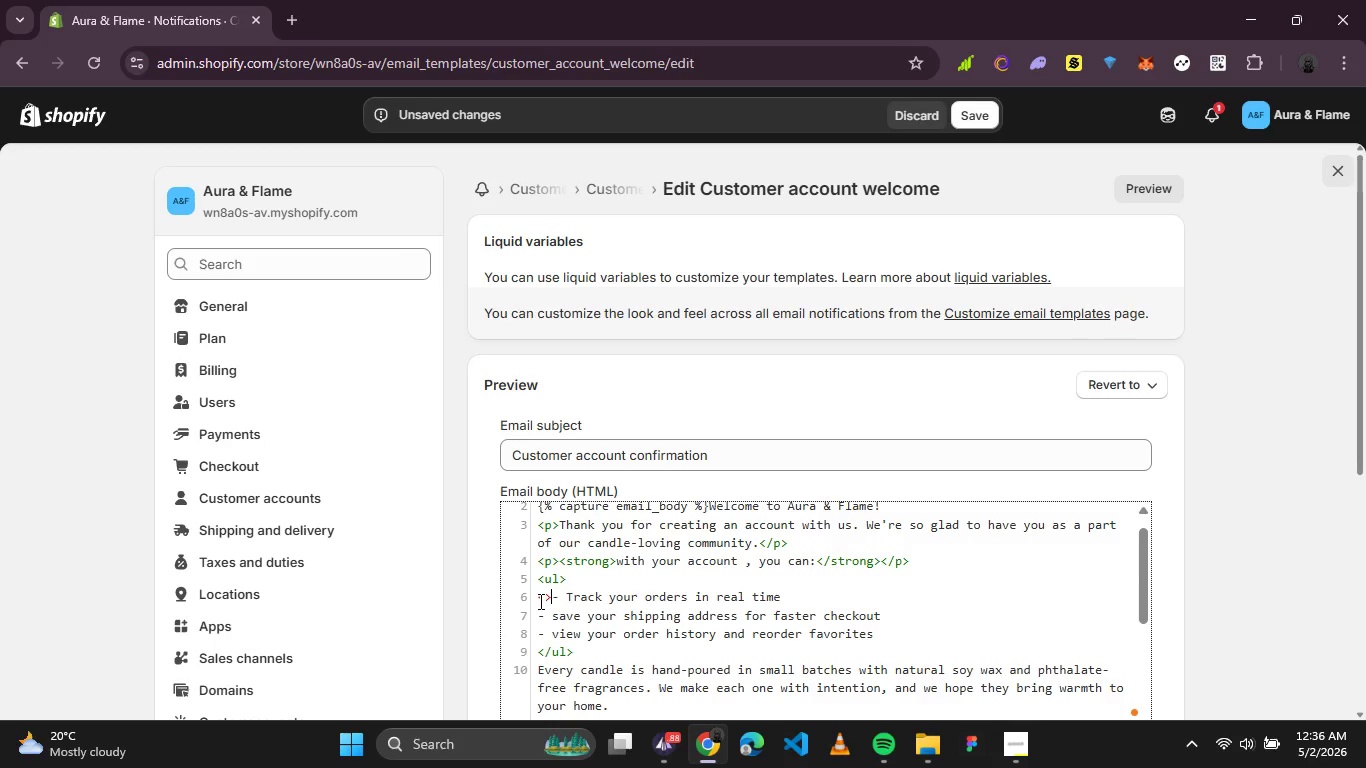 
key(Shift+ArrowLeft)
 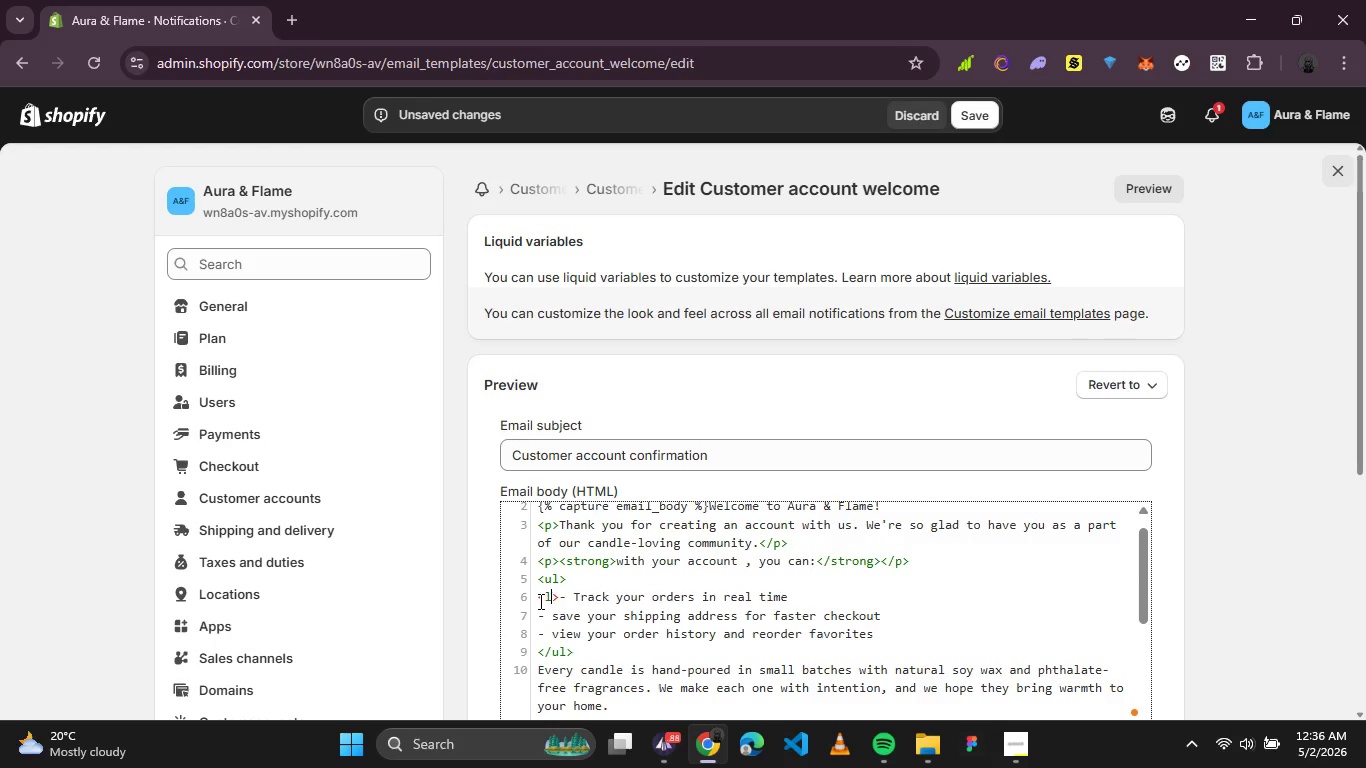 
type(LI)
 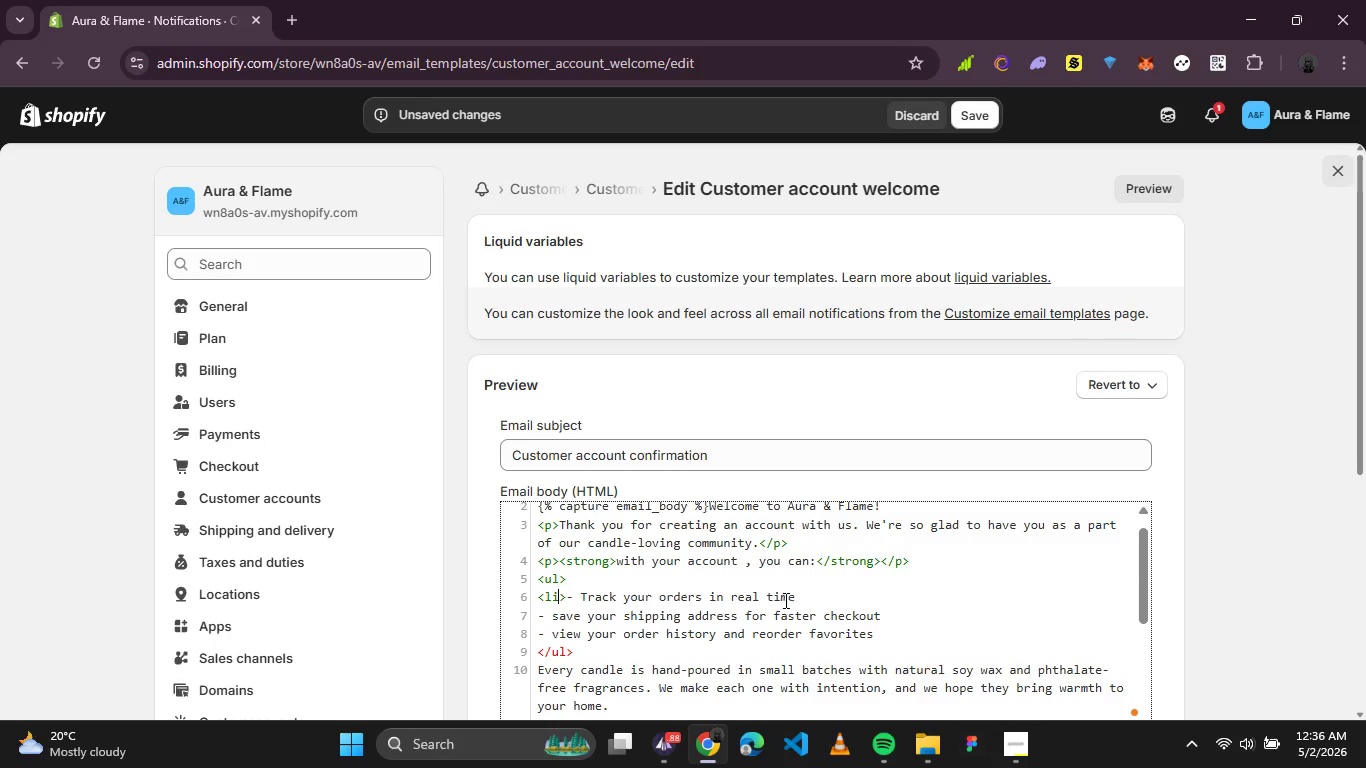 
left_click([801, 599])
 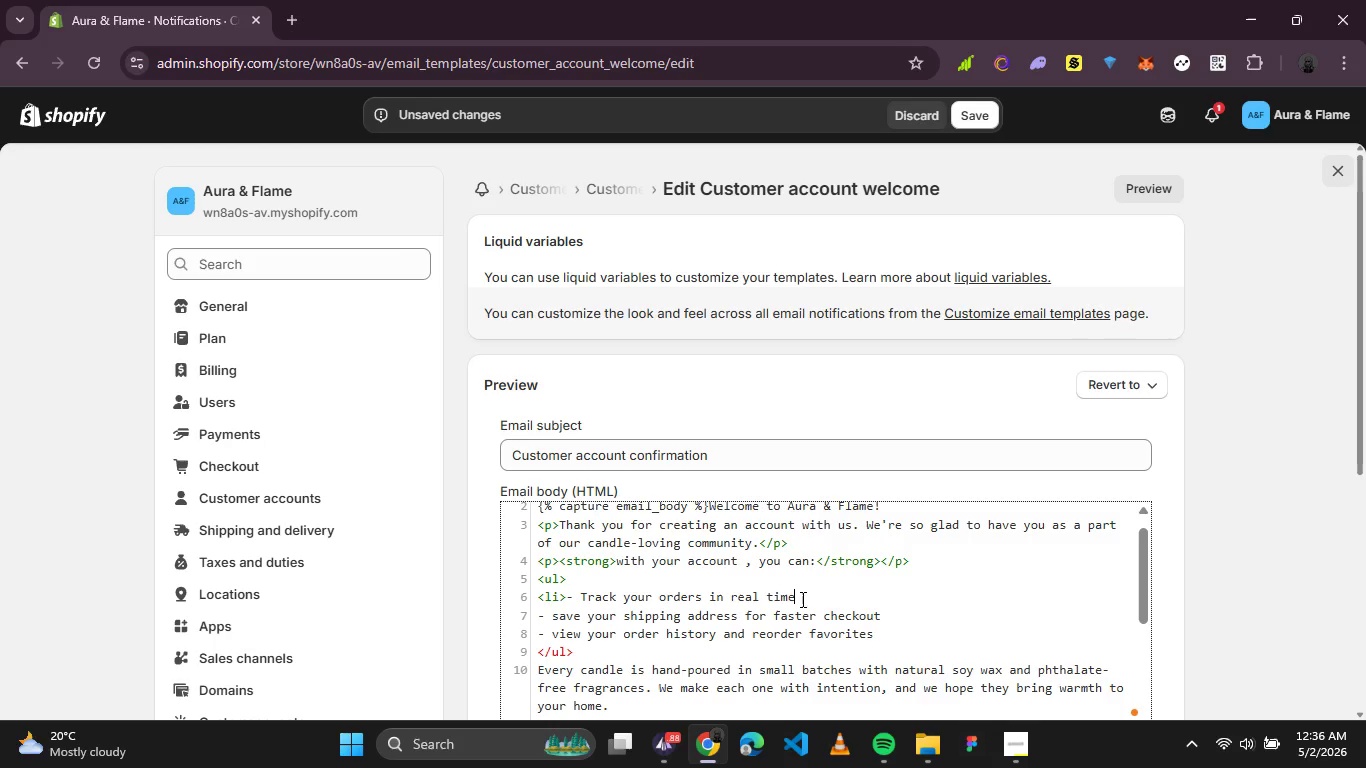 
type(</li>)
 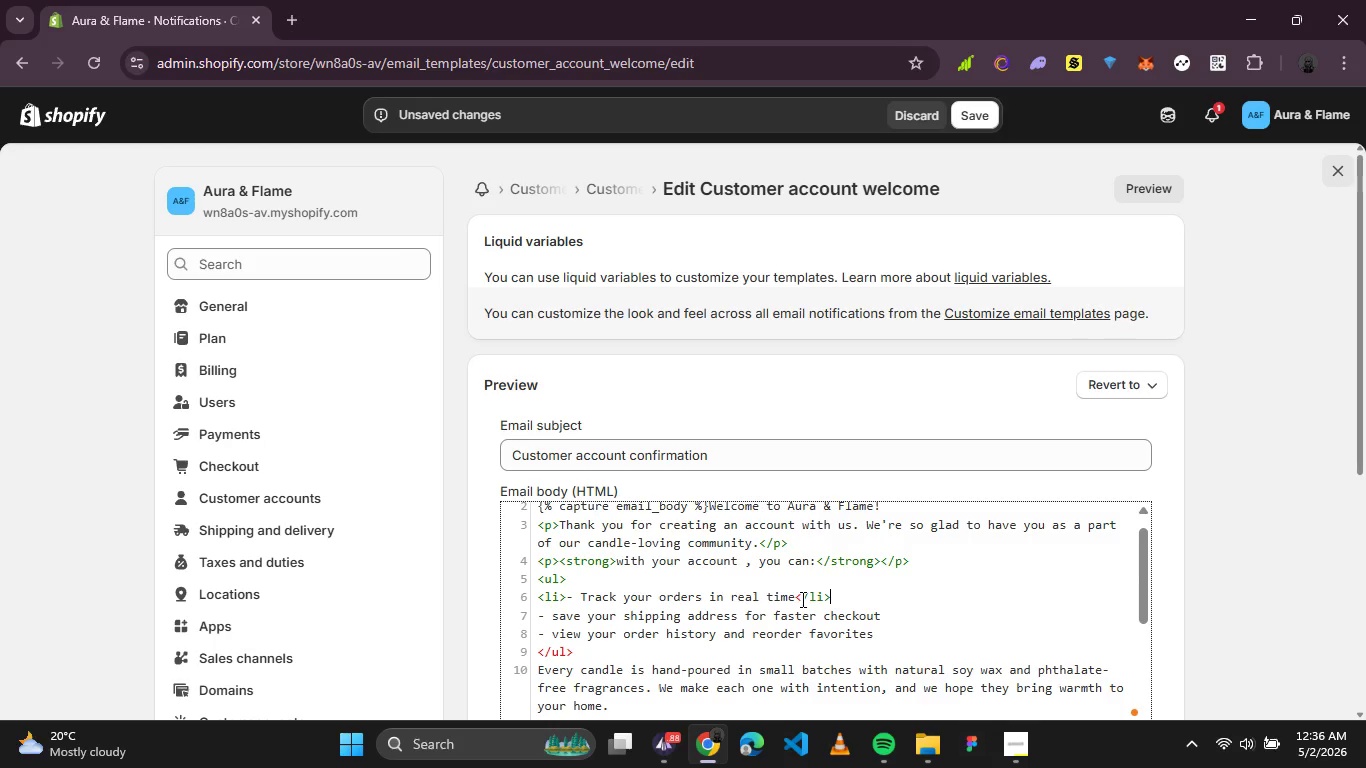 
wait(5.33)
 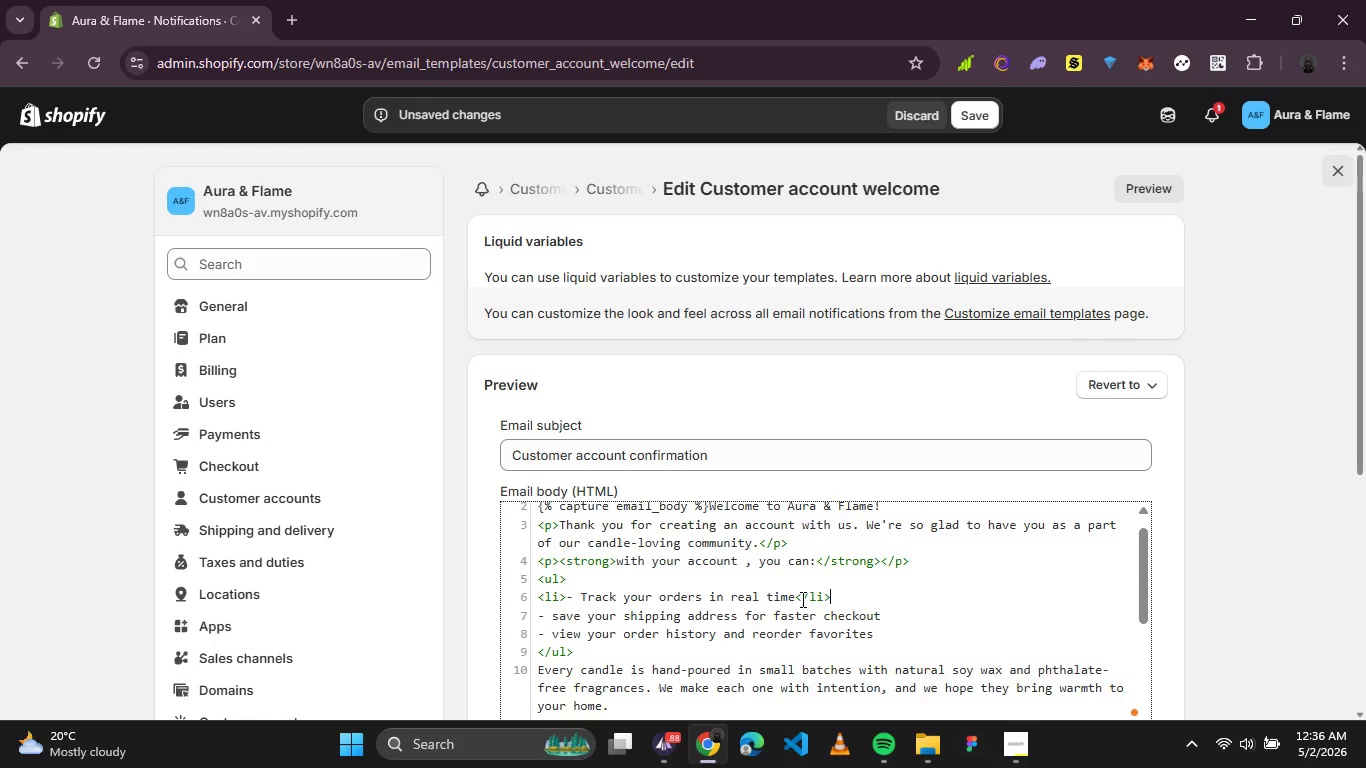 
left_click_drag(start_coordinate=[566, 595], to_coordinate=[536, 595])
 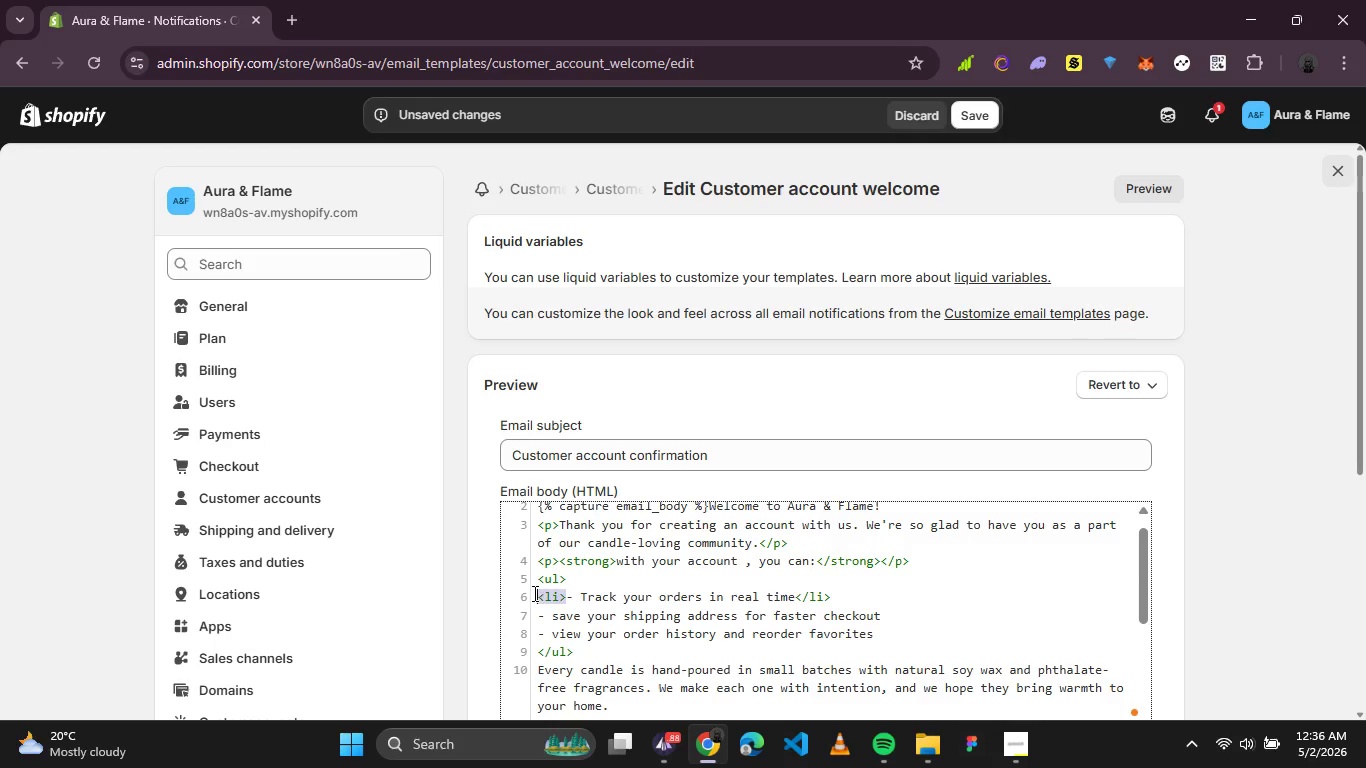 
key(Control+C)
 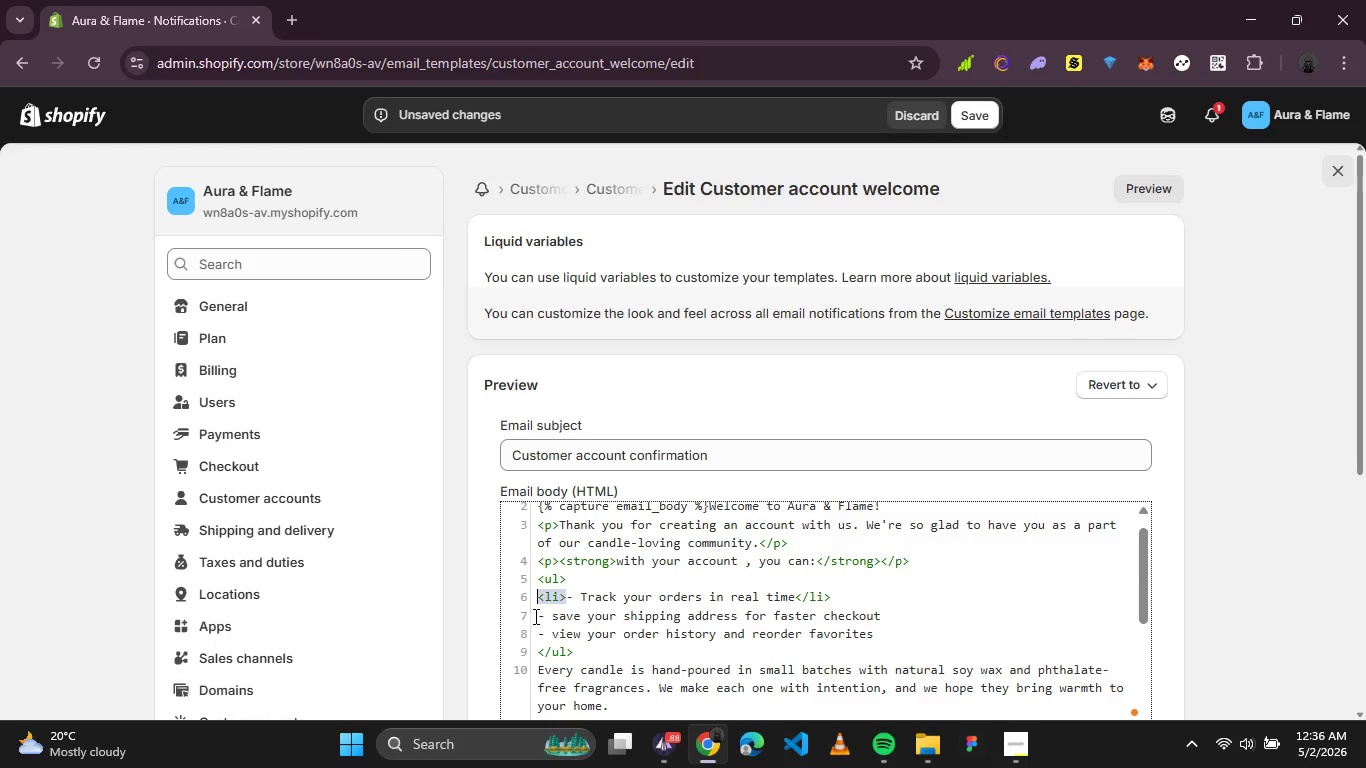 
left_click([536, 614])
 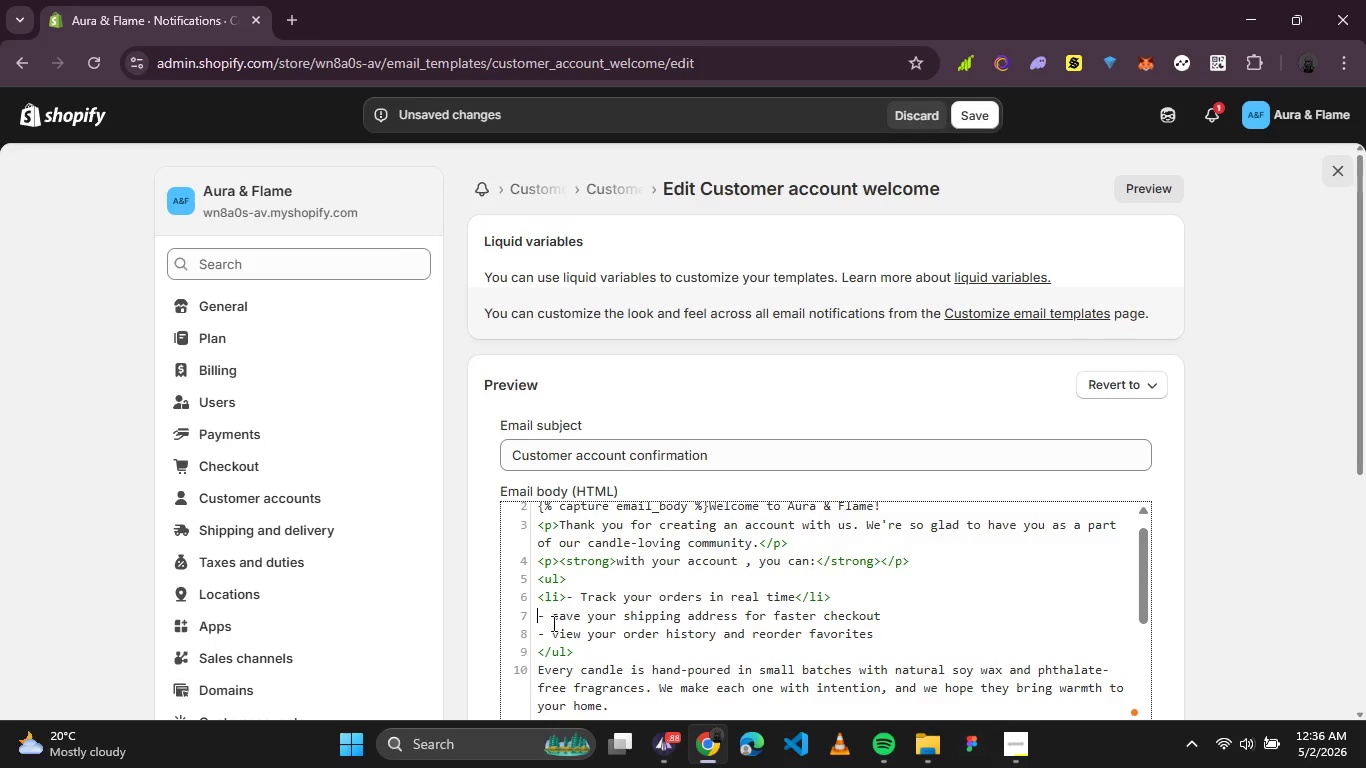 
key(Control+V)
 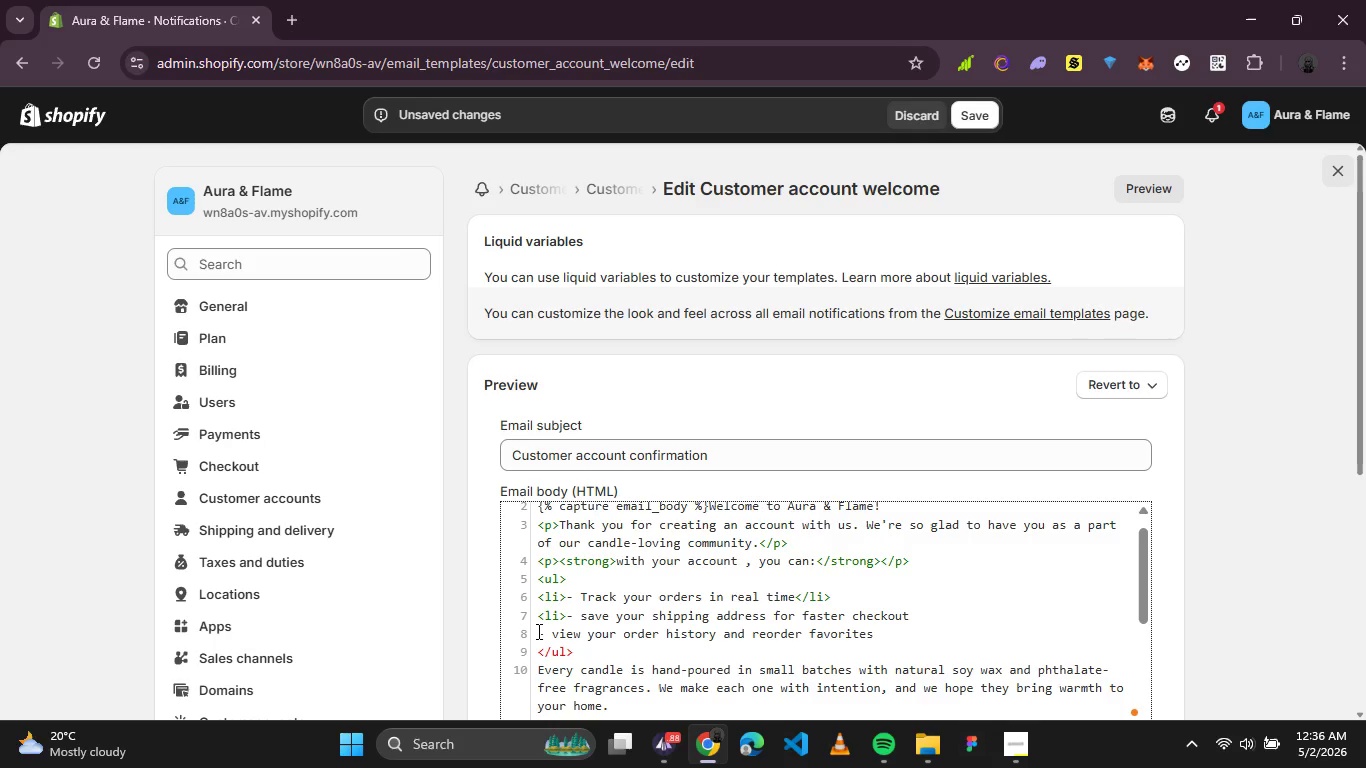 
left_click([537, 631])
 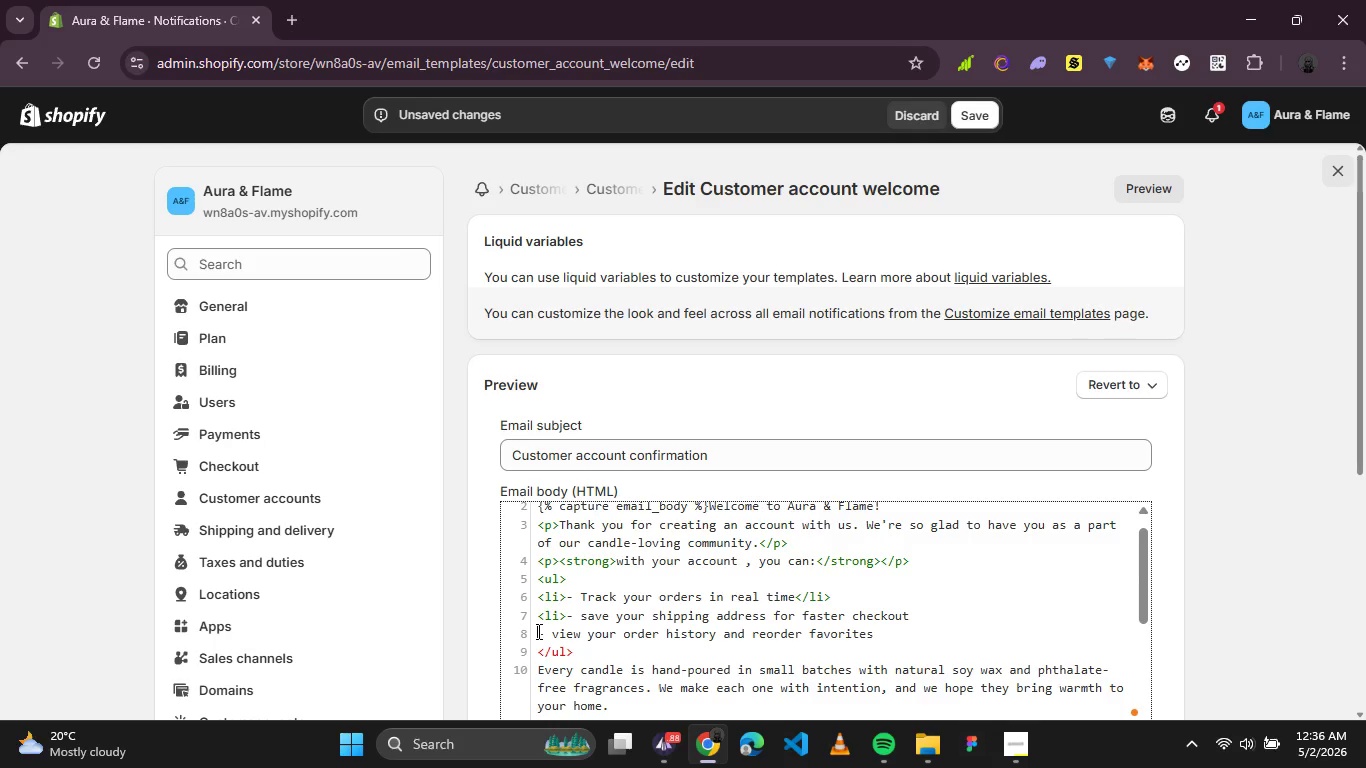 
key(Control+V)
 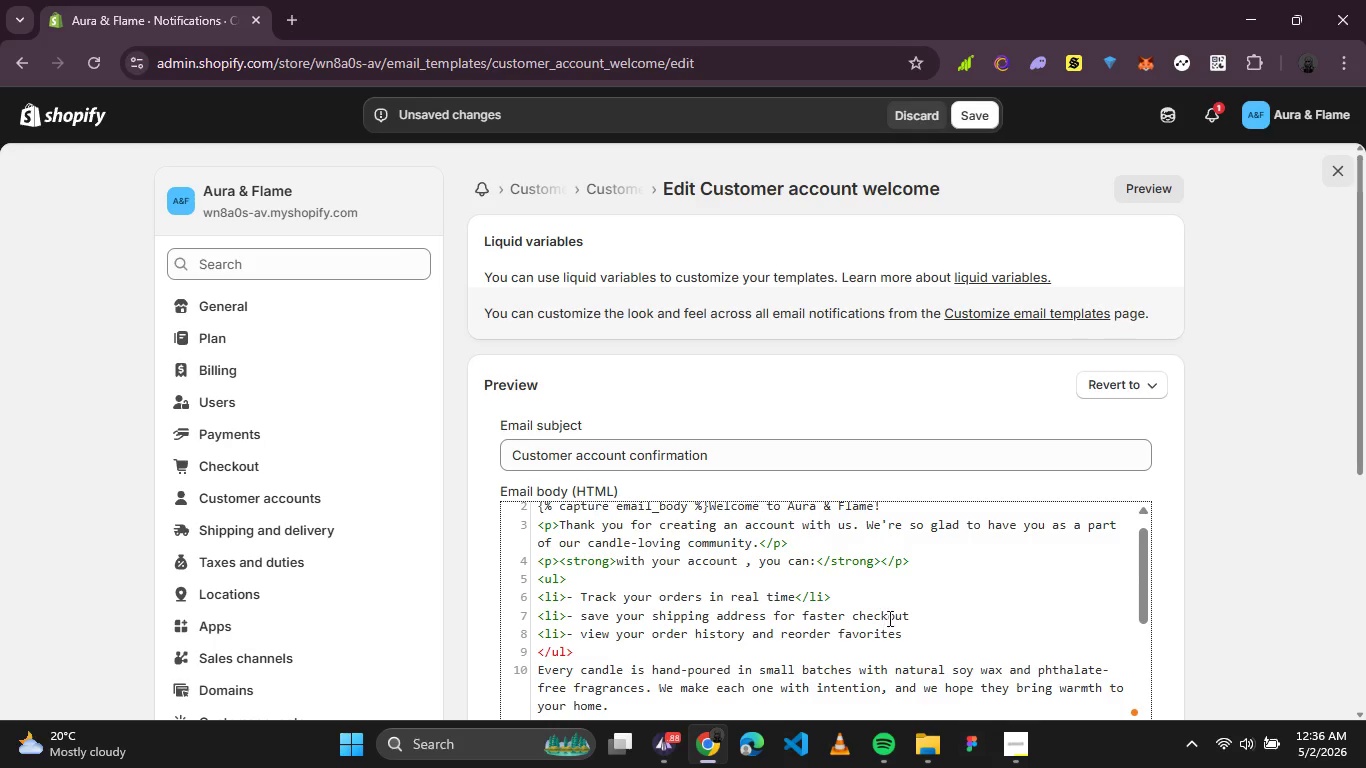 
left_click([913, 609])
 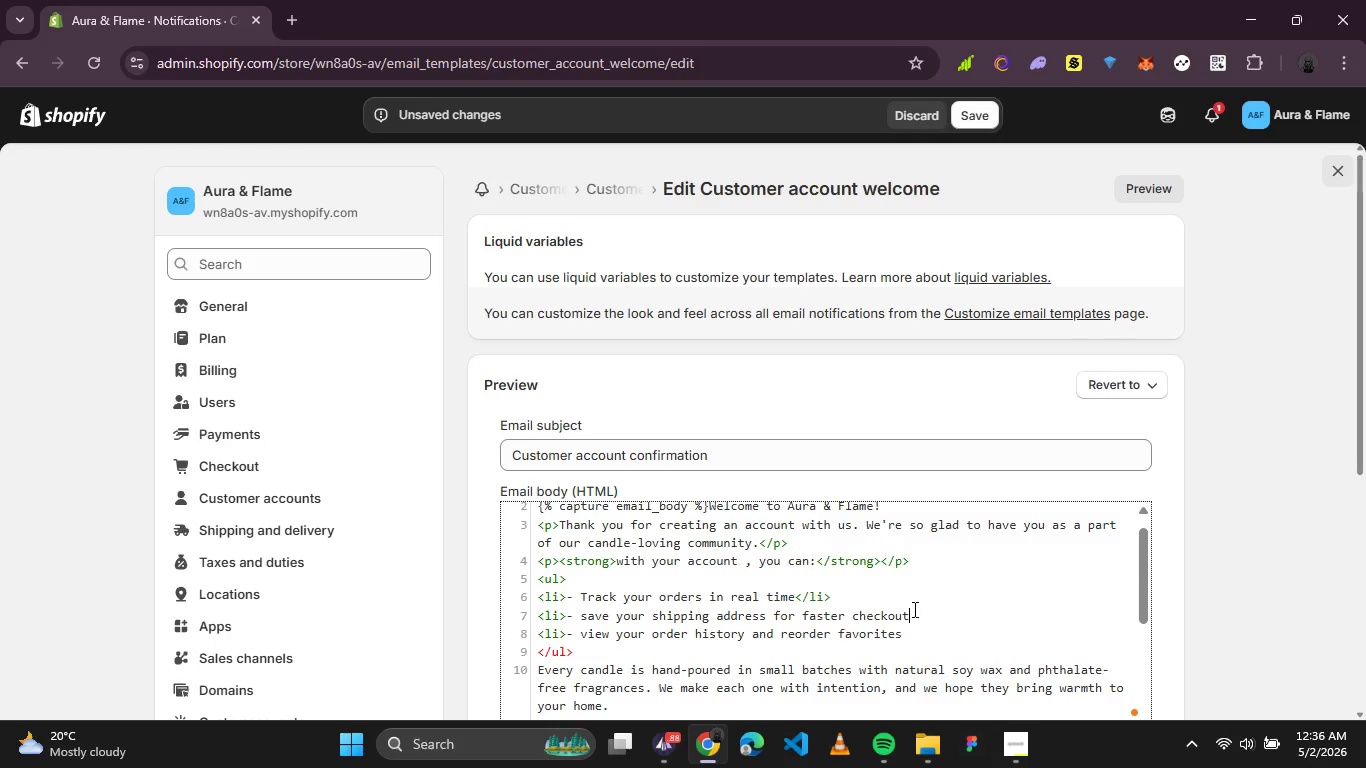 
key(Control+V)
 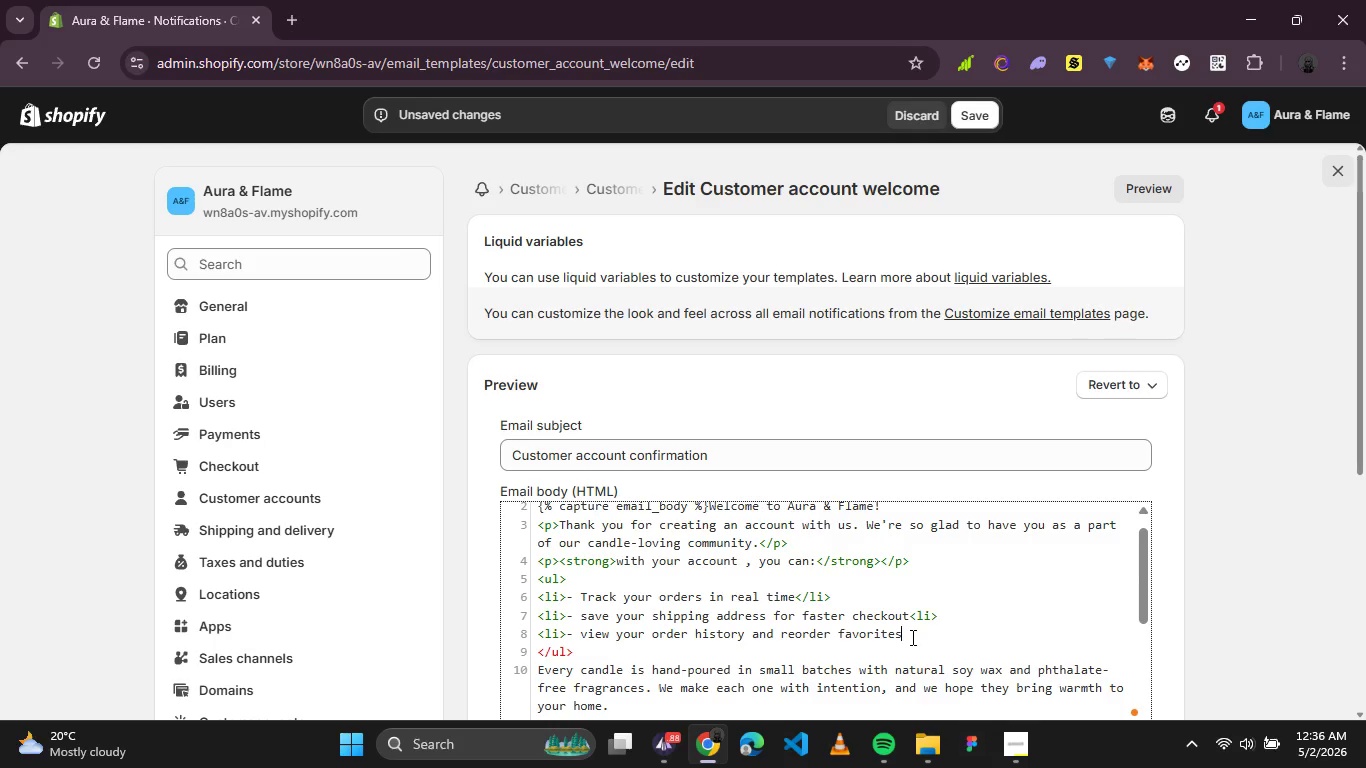 
left_click([911, 637])
 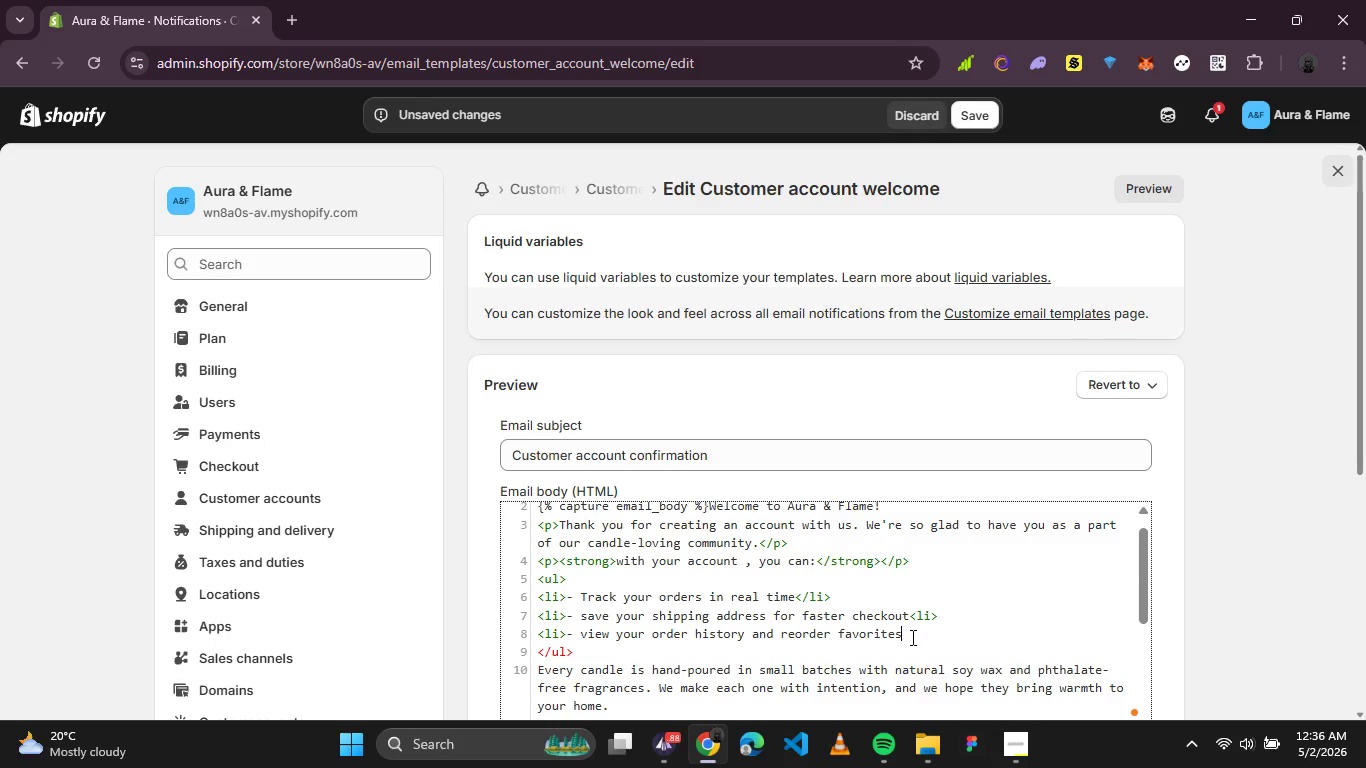 
key(Control+V)
 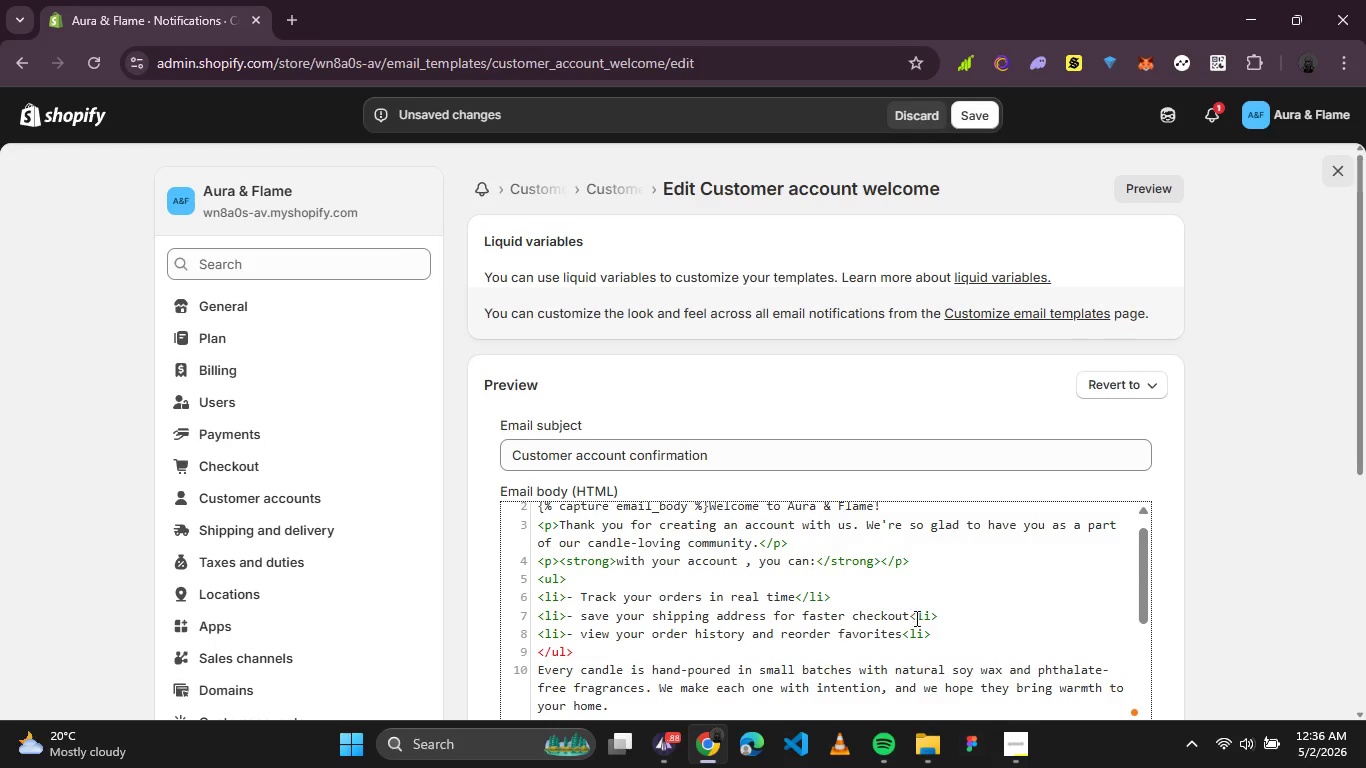 
left_click([915, 619])
 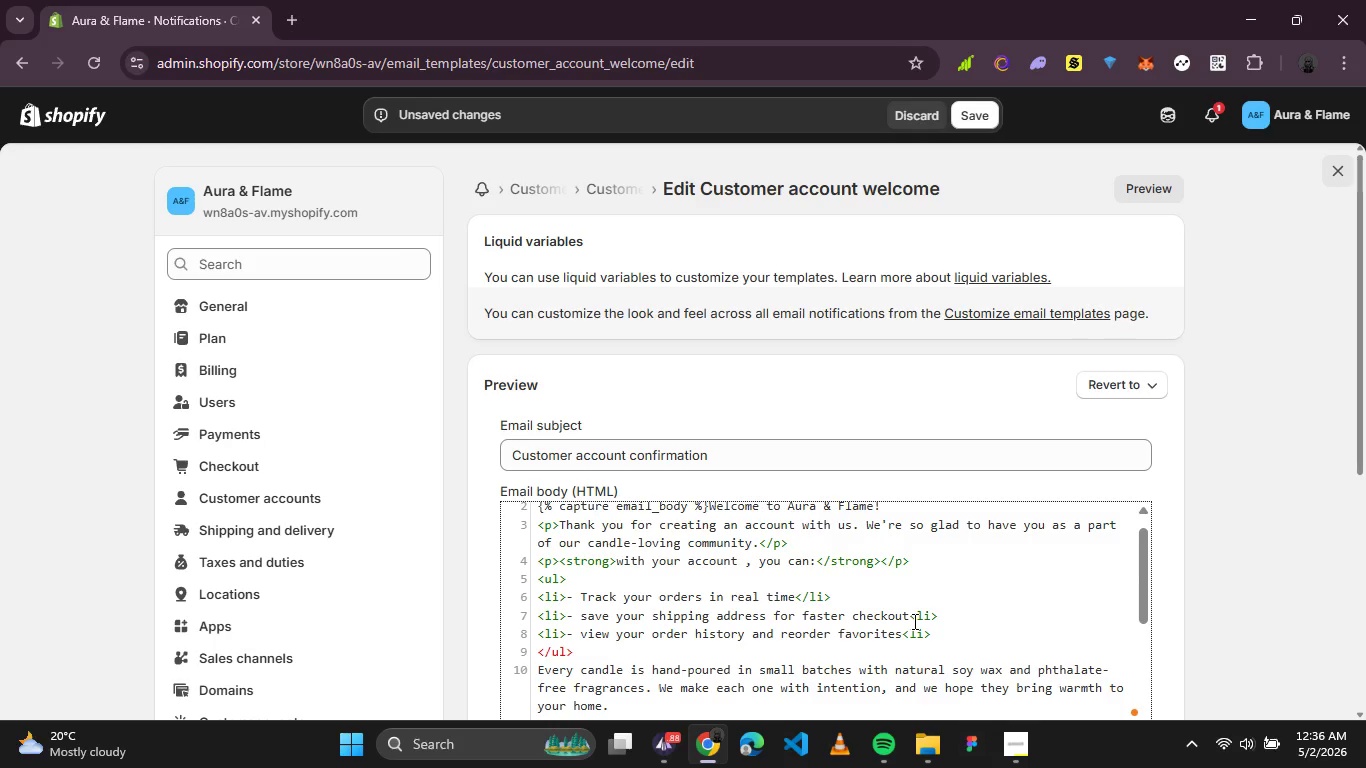 
key(Slash)
 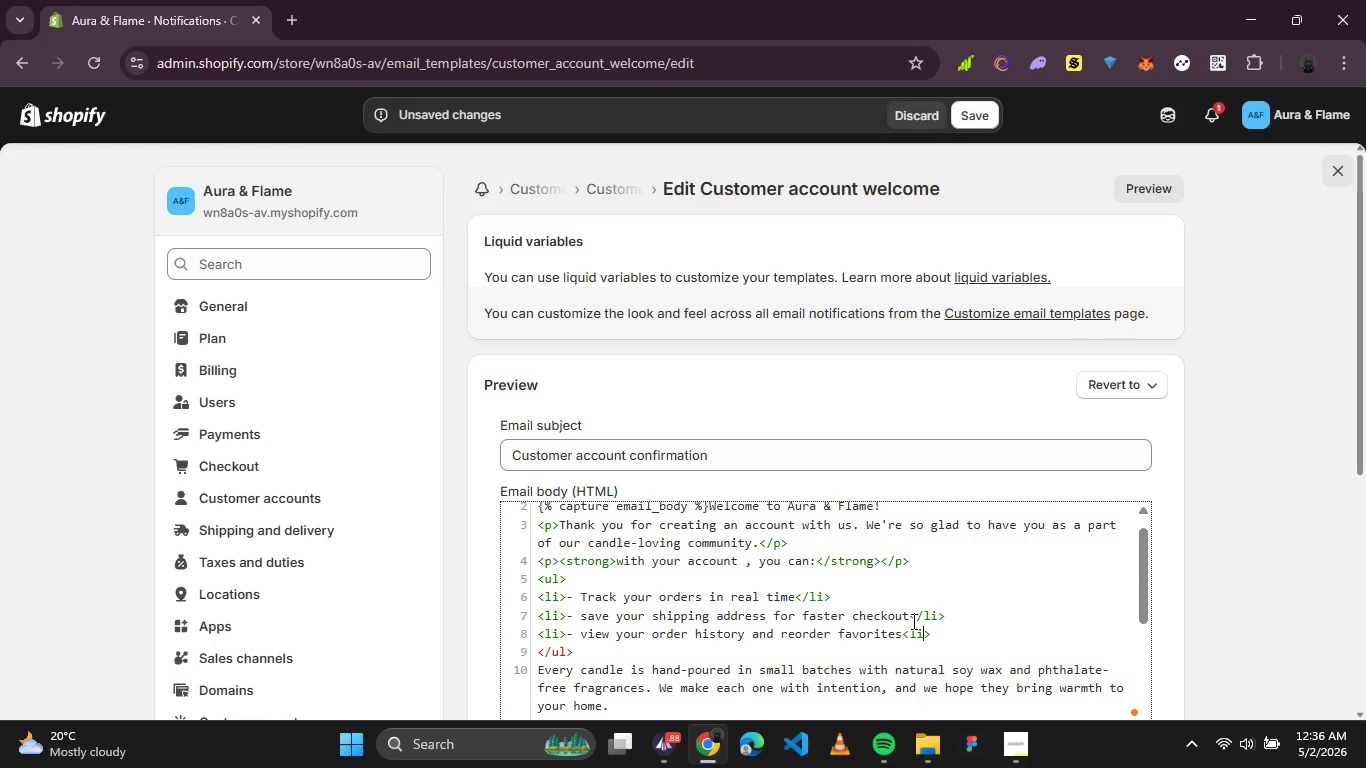 
key(ArrowDown)
 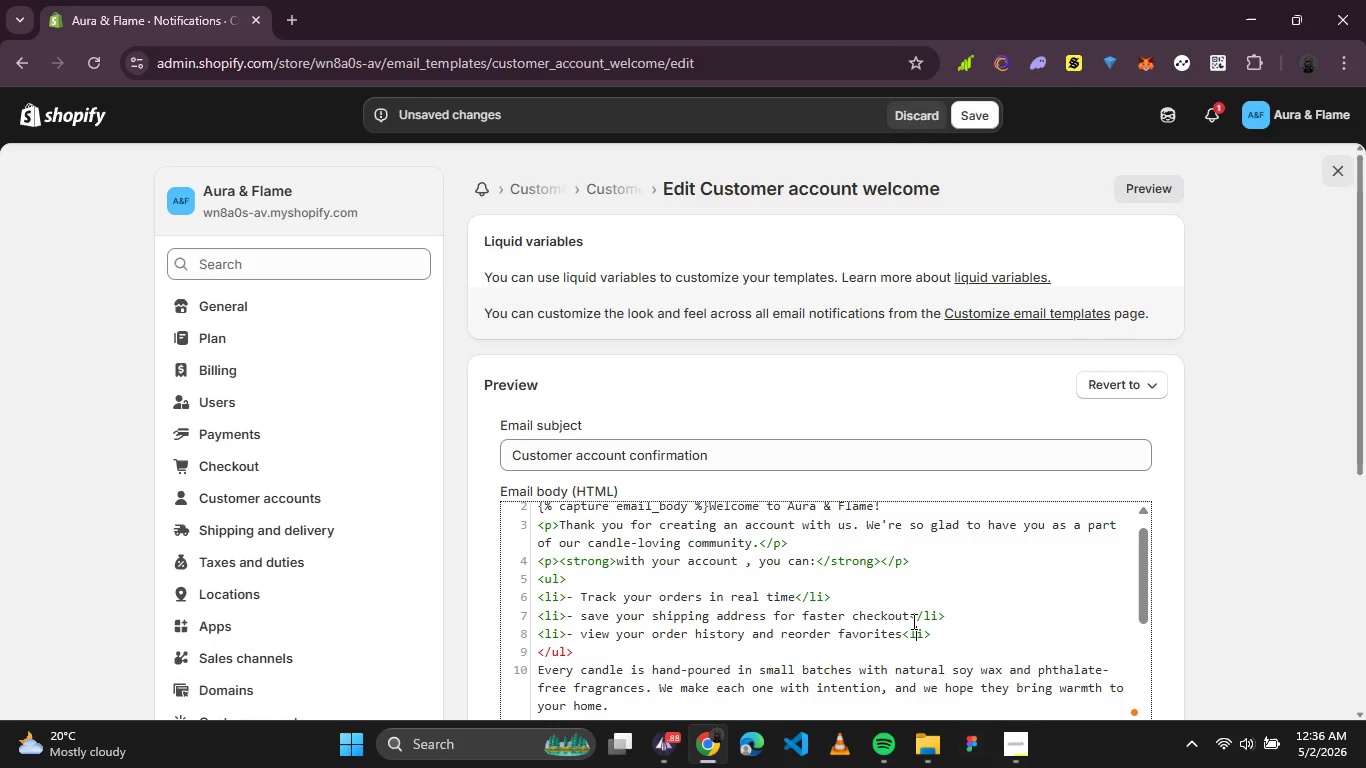 
key(ArrowLeft)
 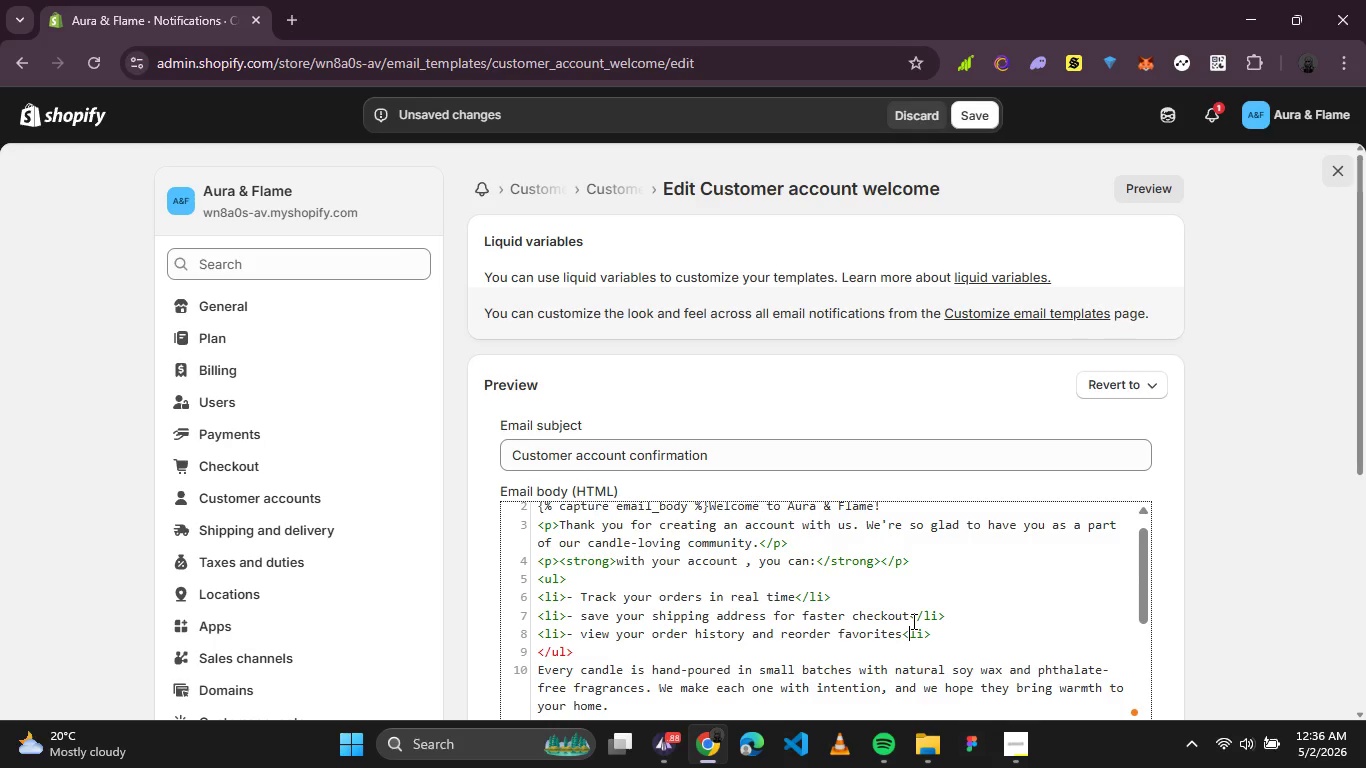 
key(ArrowLeft)
 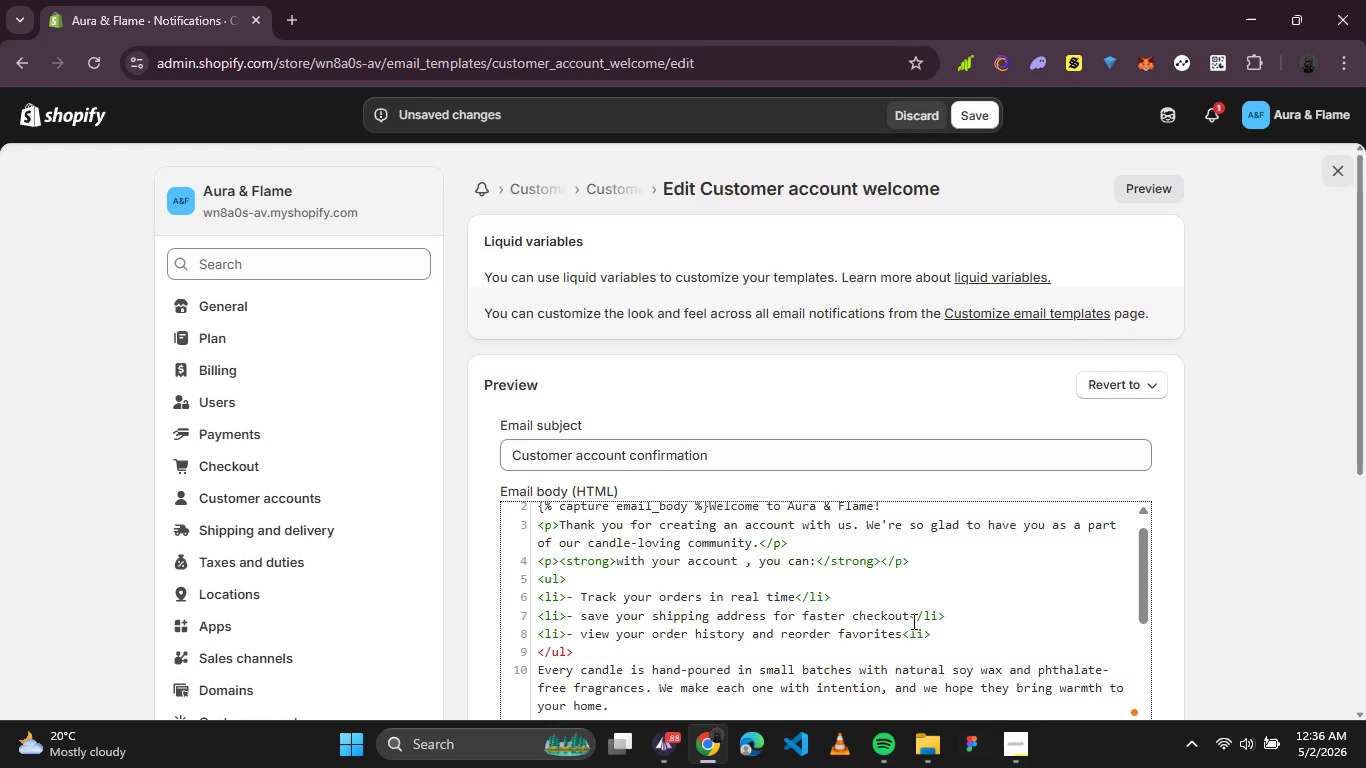 
key(Slash)
 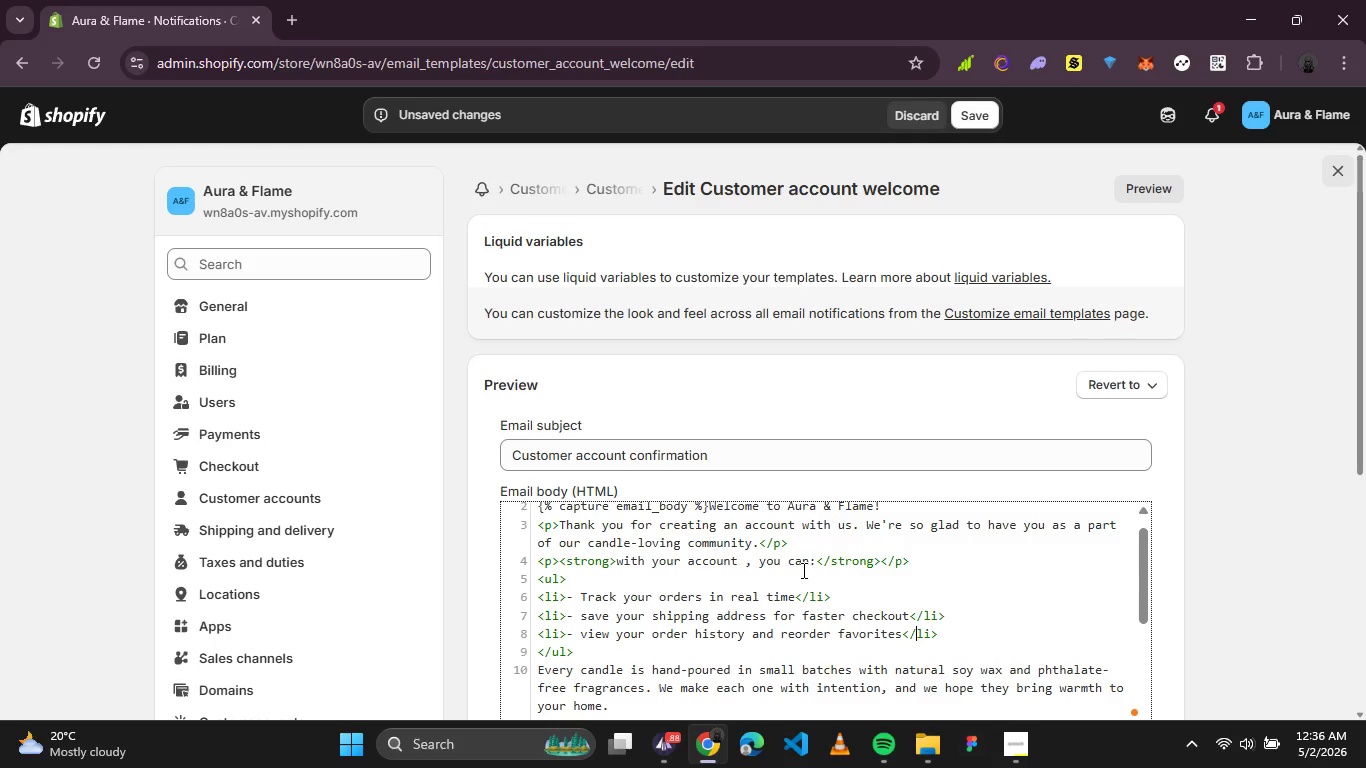 
left_click([796, 571])
 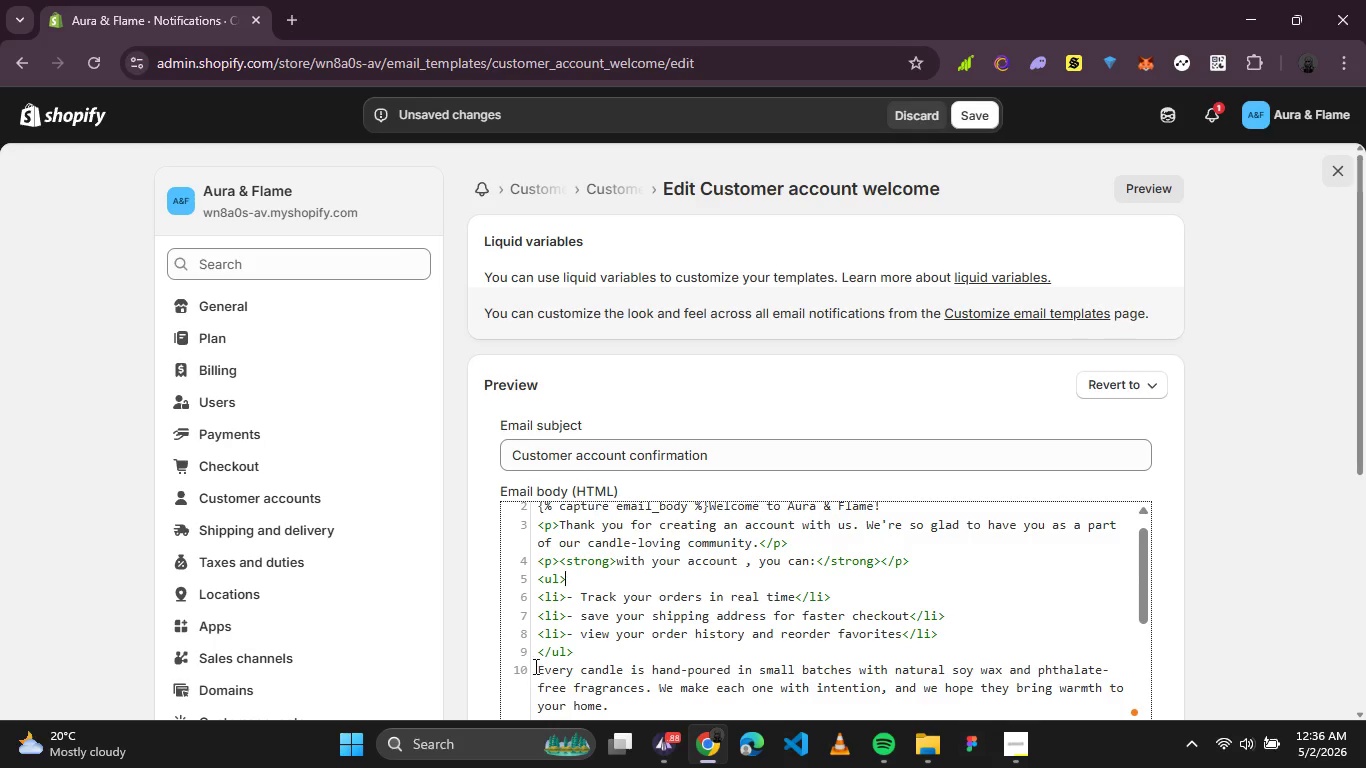 
left_click([534, 666])
 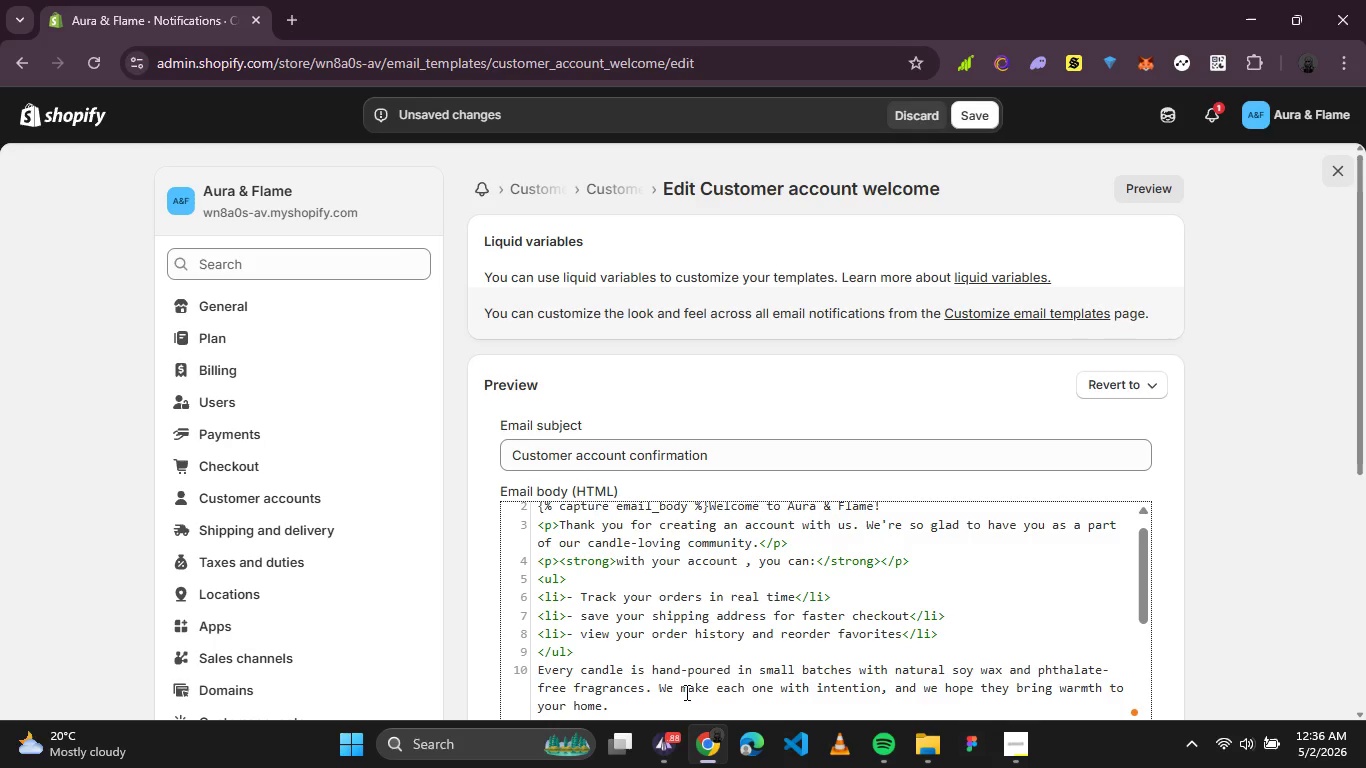 
key(Shift+Comma)
 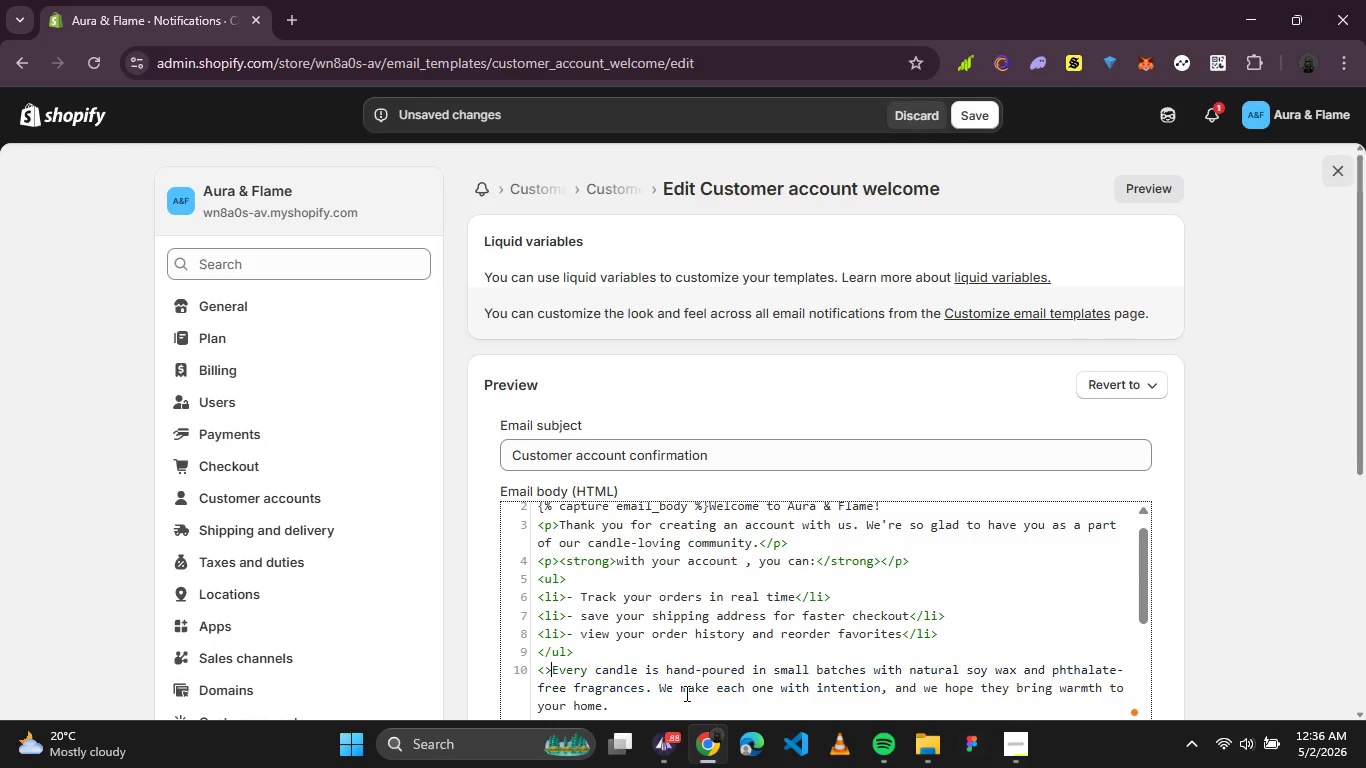 
key(Shift+Period)
 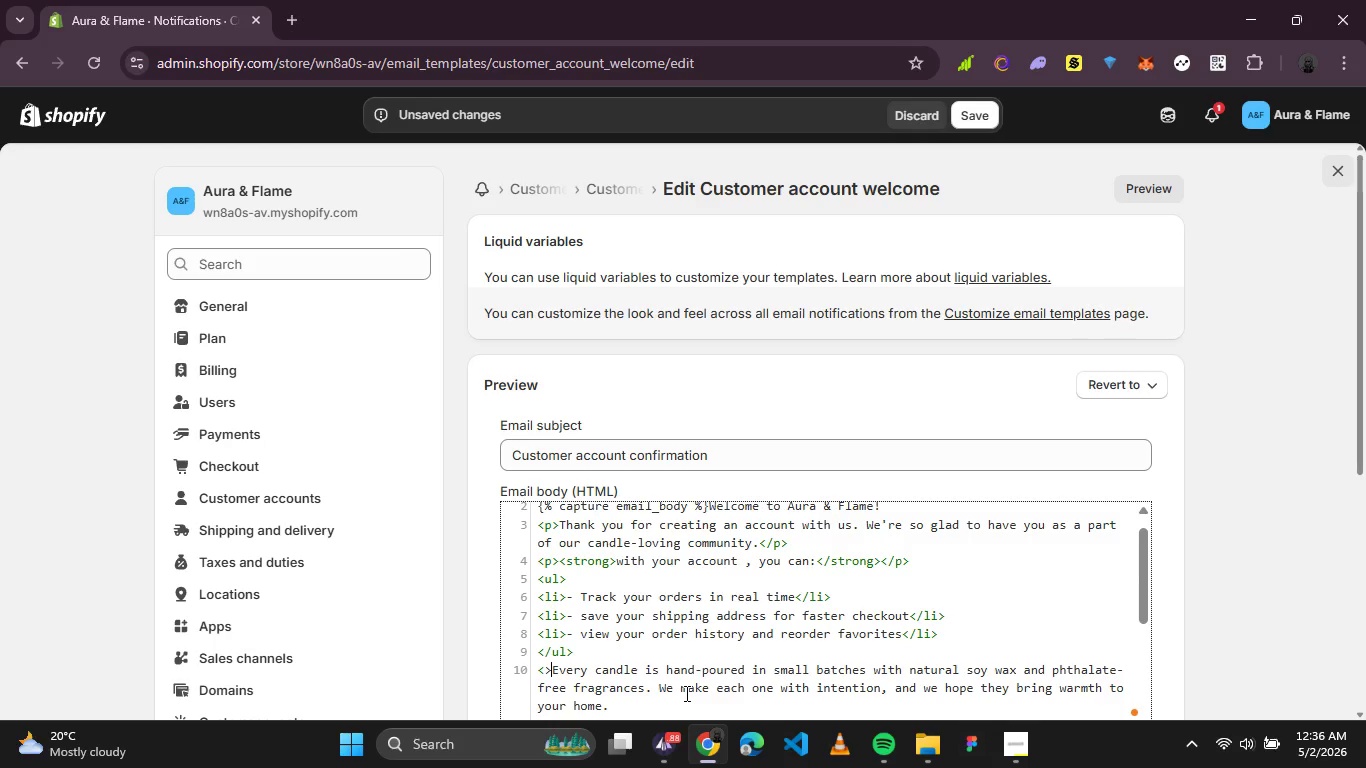 
key(ArrowLeft)
 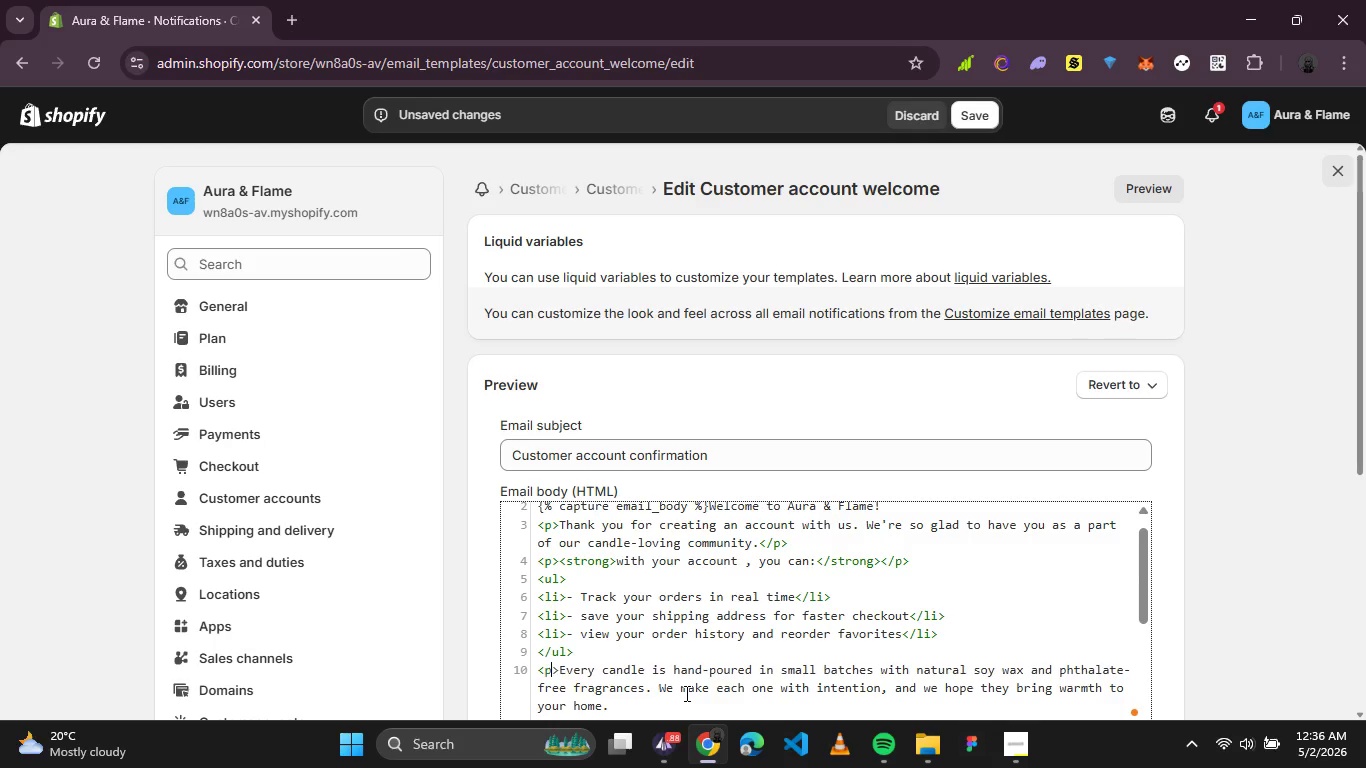 
key(P)
 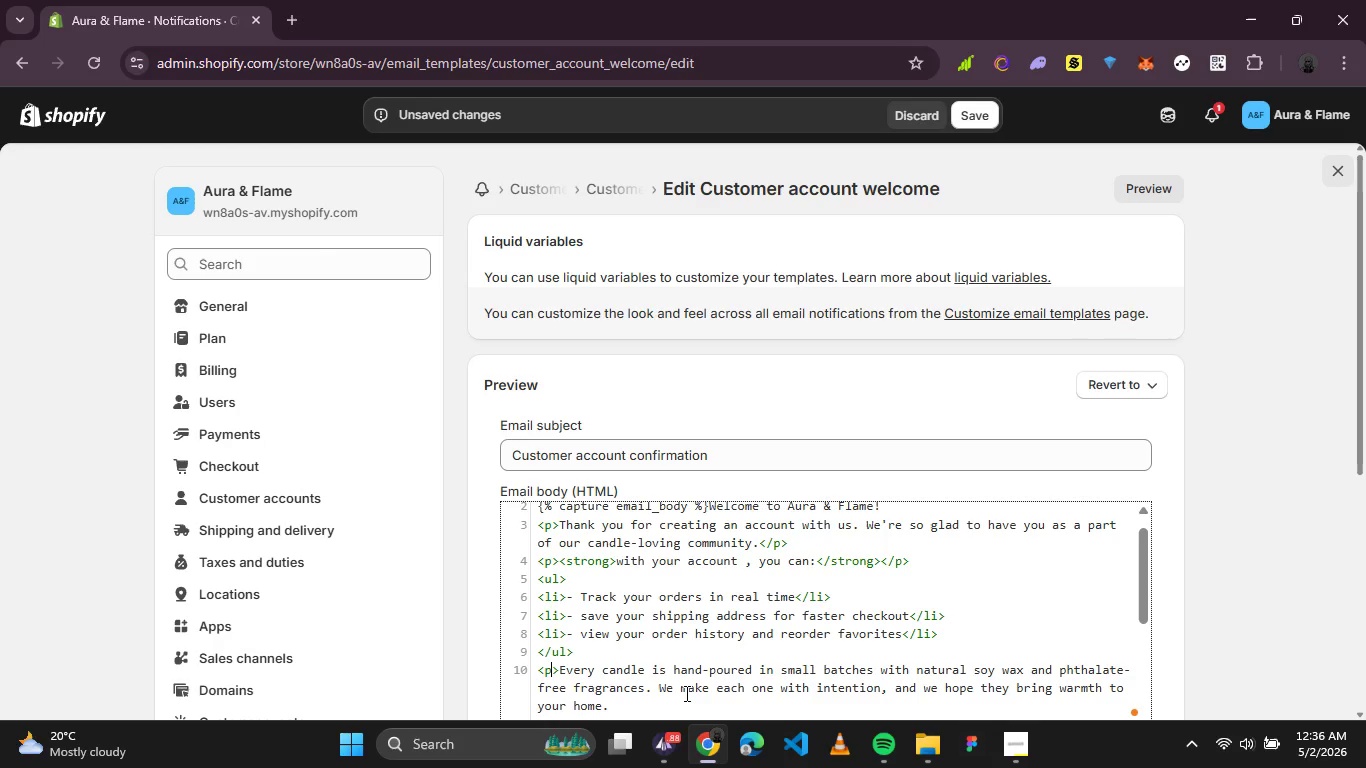 
wait(6.45)
 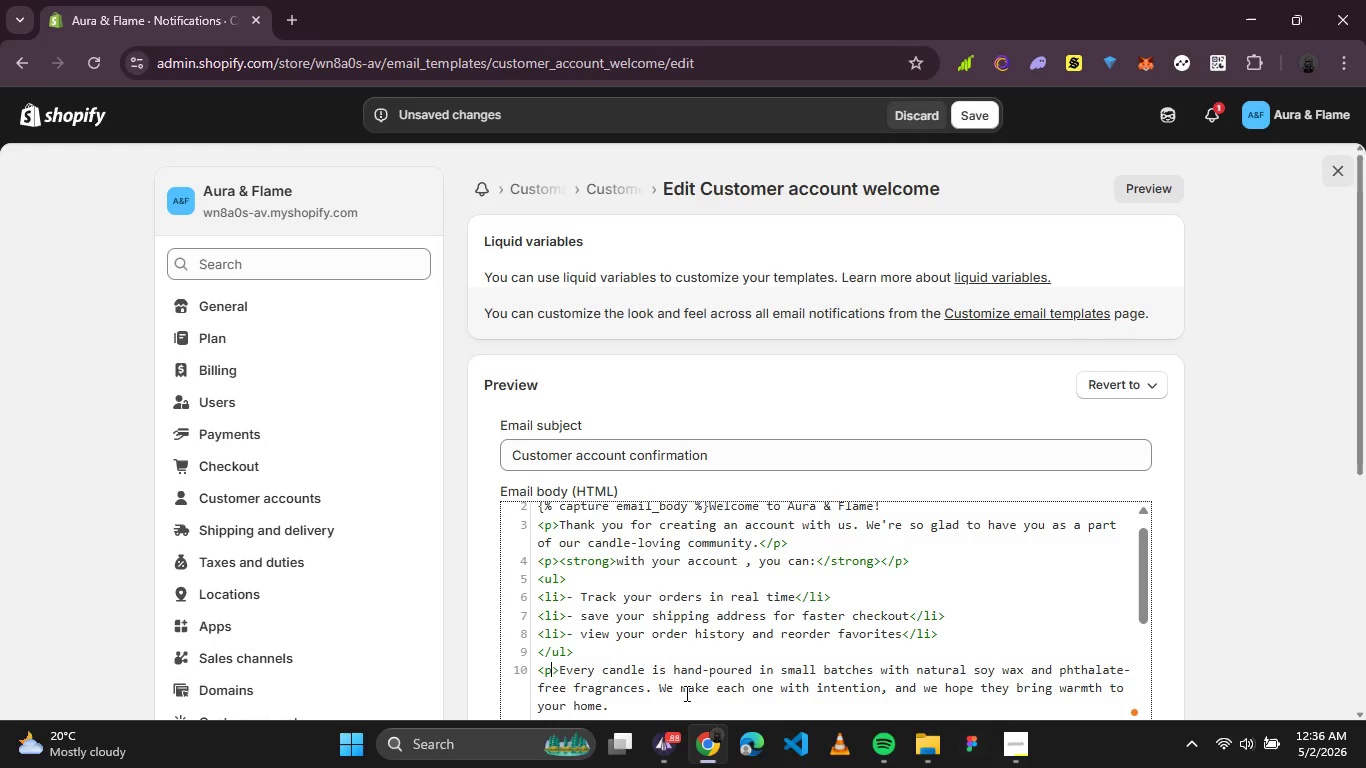 
left_click([663, 713])
 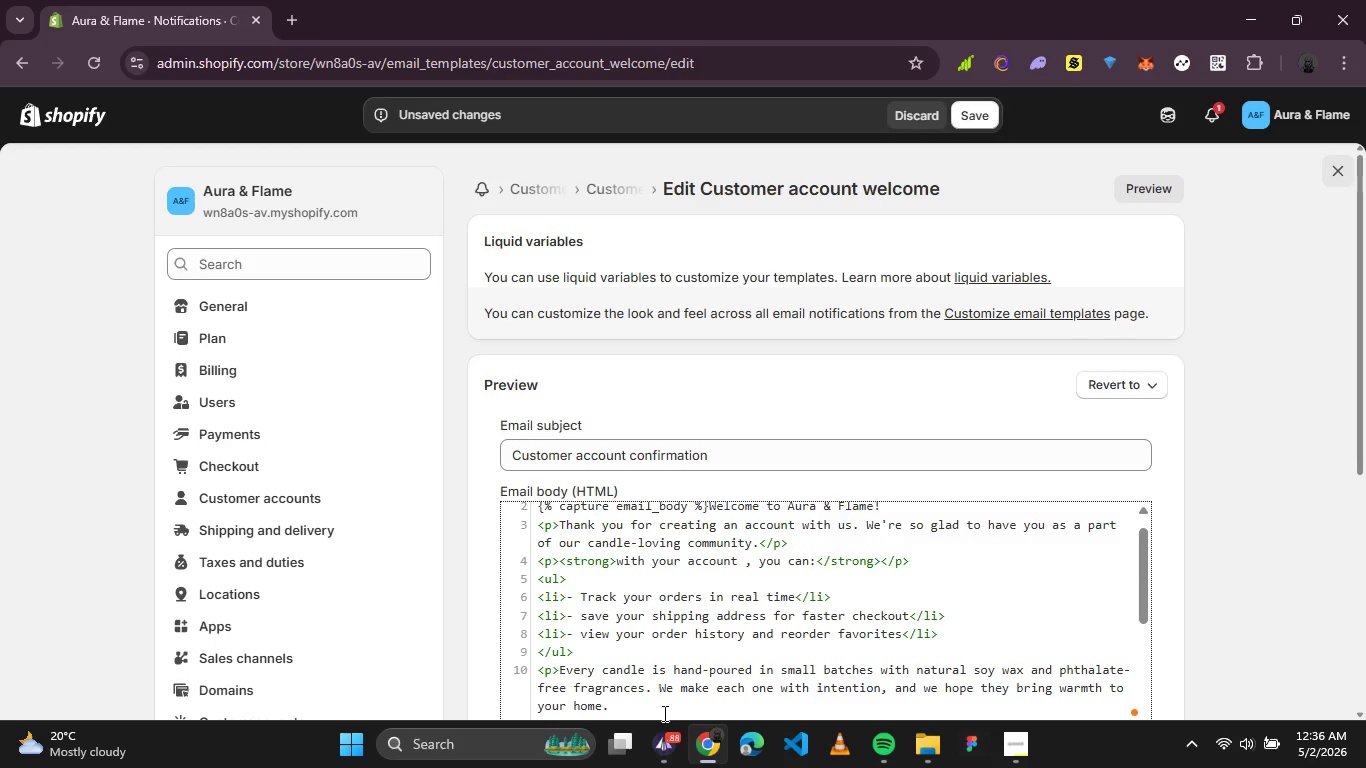 
key(Shift+Comma)
 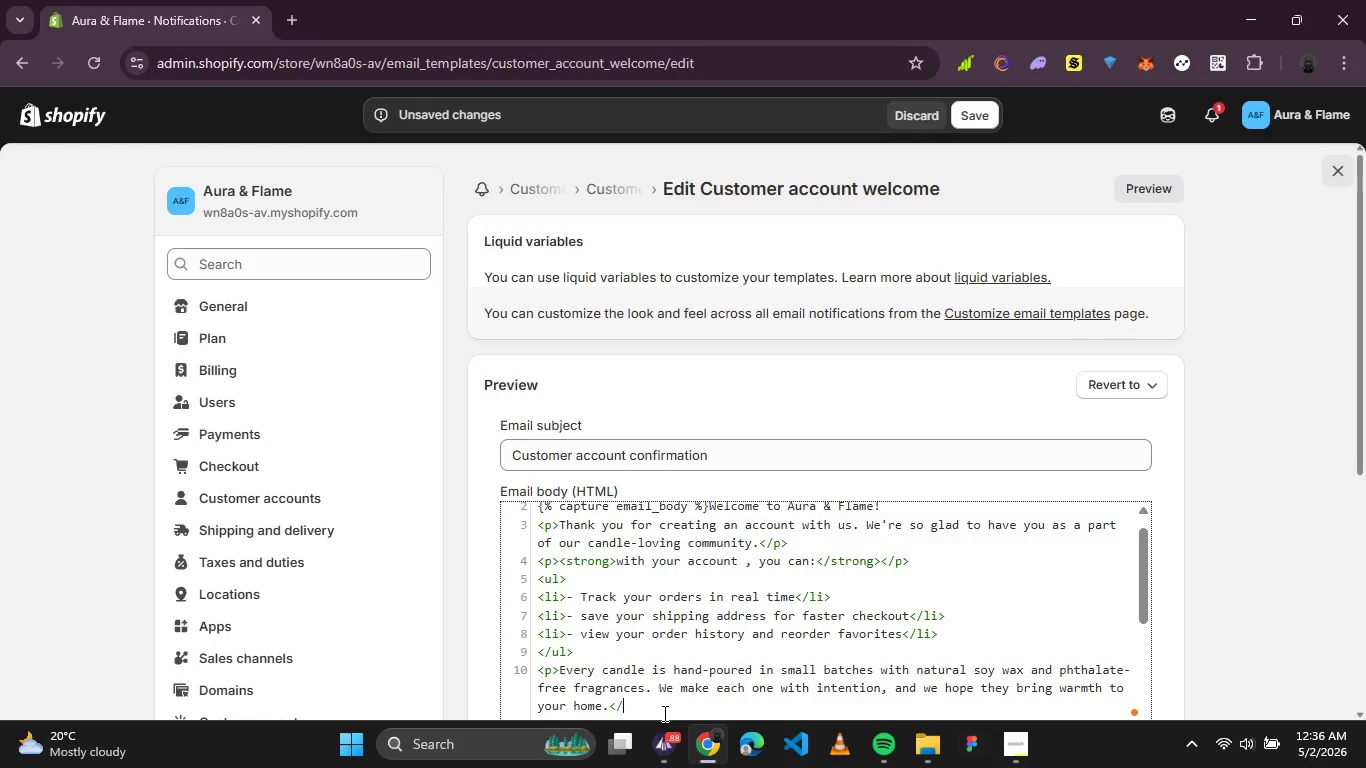 
key(Slash)
 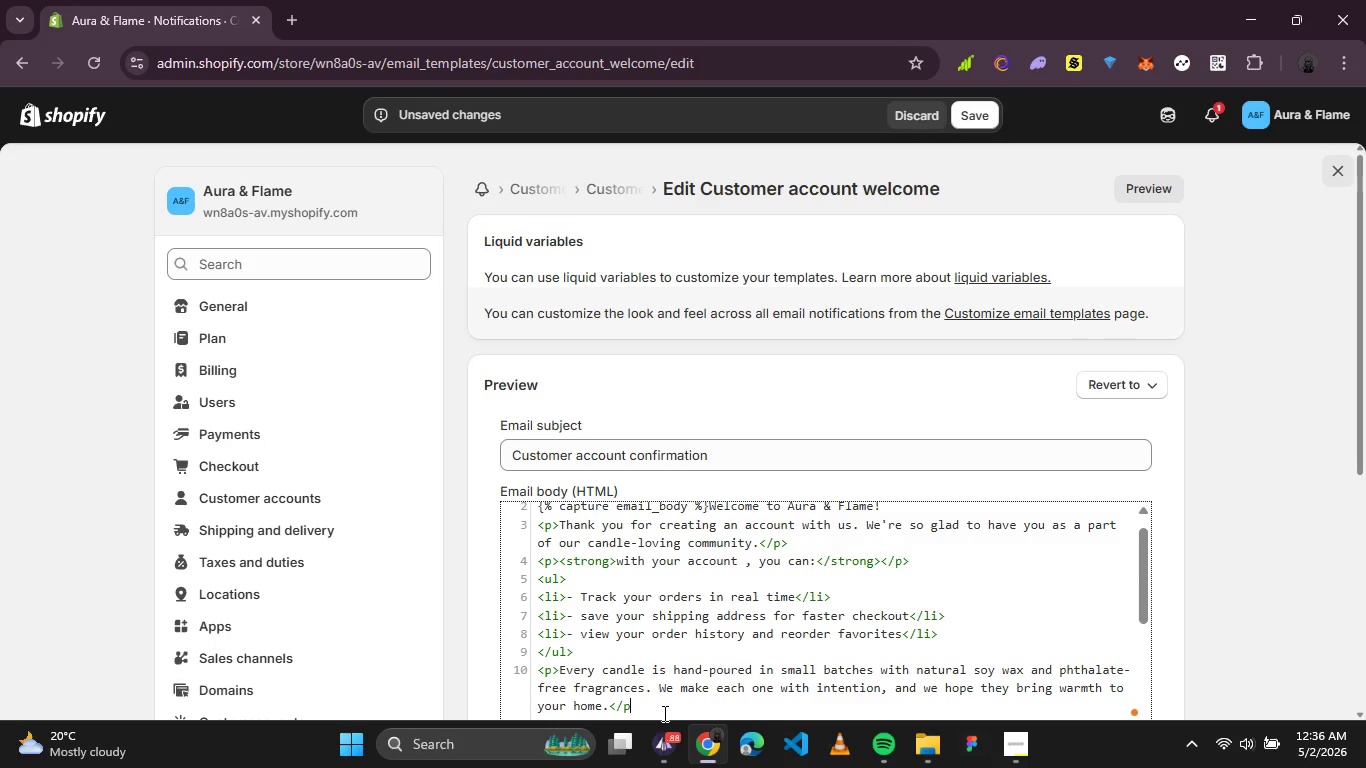 
key(P)
 